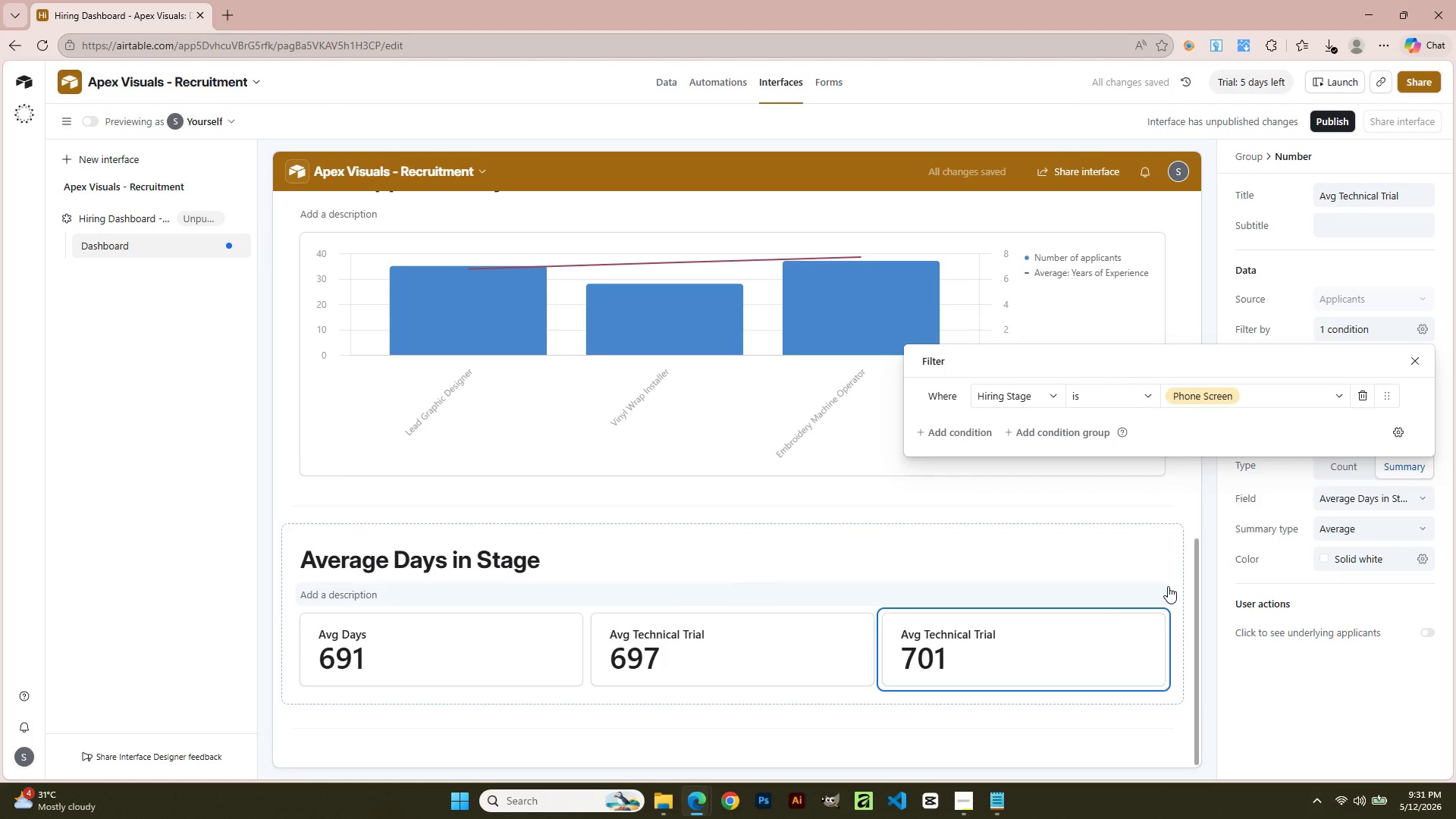 
double_click([1413, 193])
 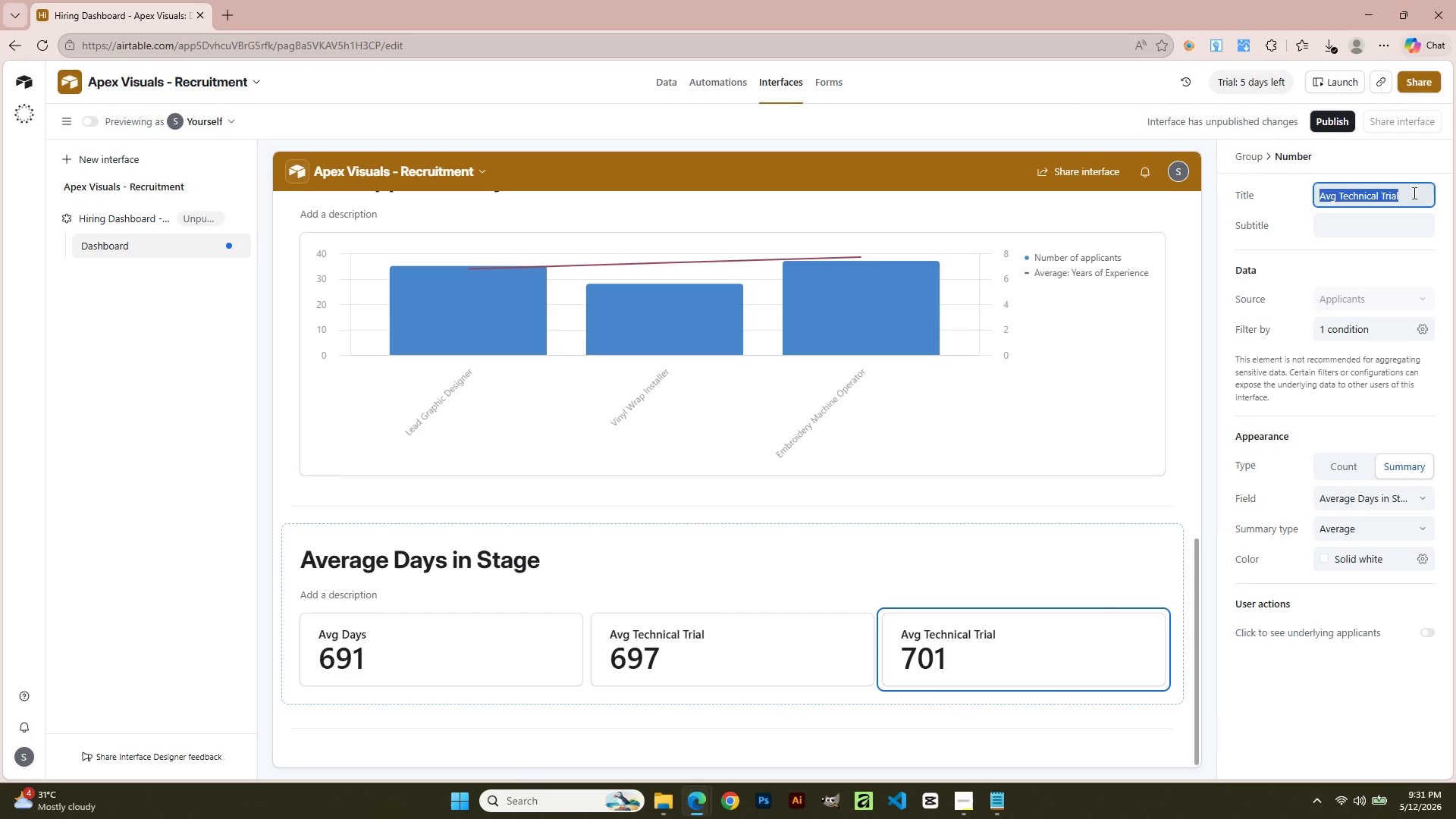 
key(ArrowRight)
 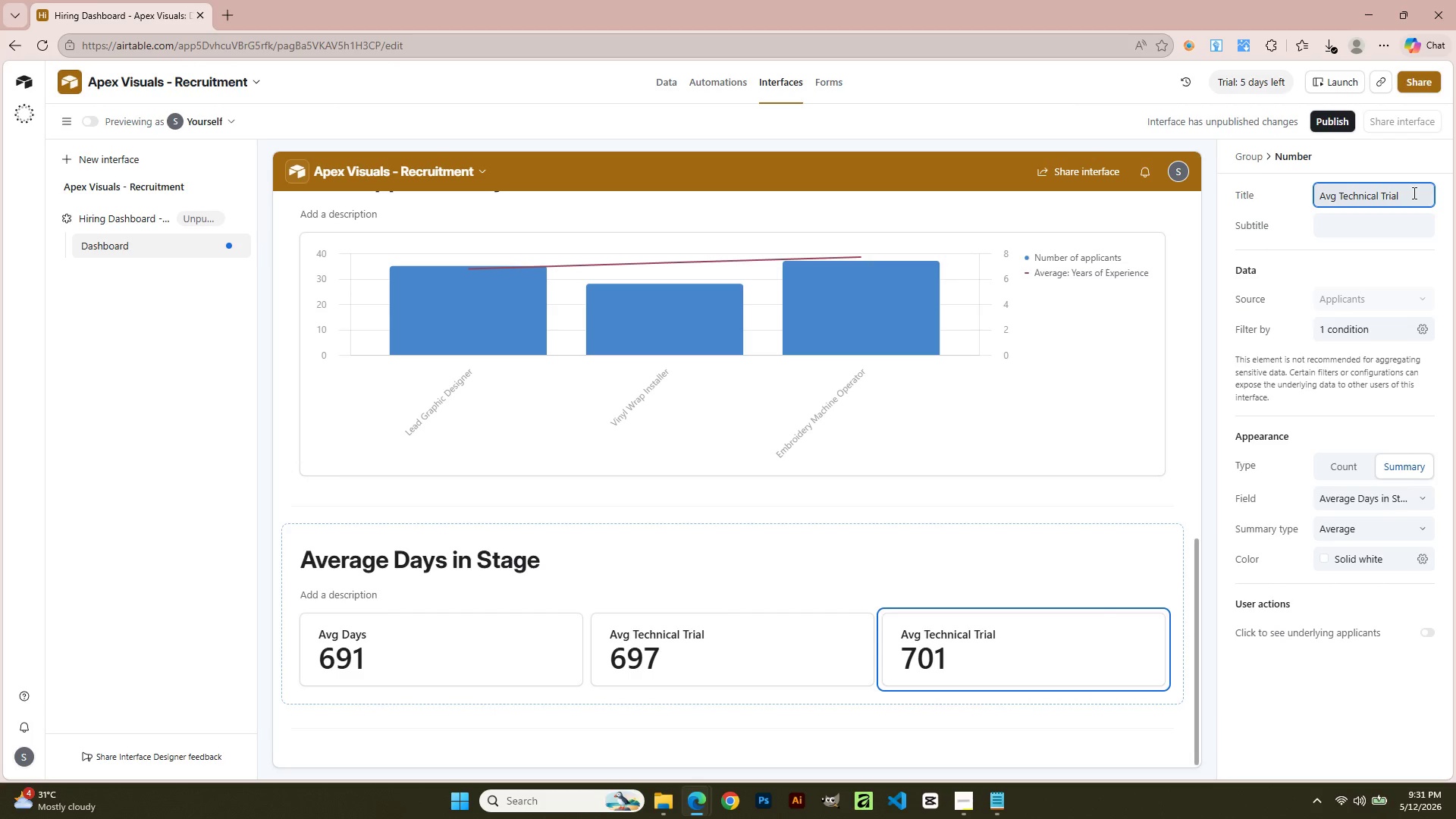 
key(Backspace)
key(Backspace)
key(Backspace)
key(Backspace)
key(Backspace)
key(Backspace)
key(Backspace)
key(Backspace)
key(Backspace)
key(Backspace)
key(Backspace)
key(Backspace)
key(Backspace)
key(Backspace)
key(Backspace)
type(Phone Screen)
 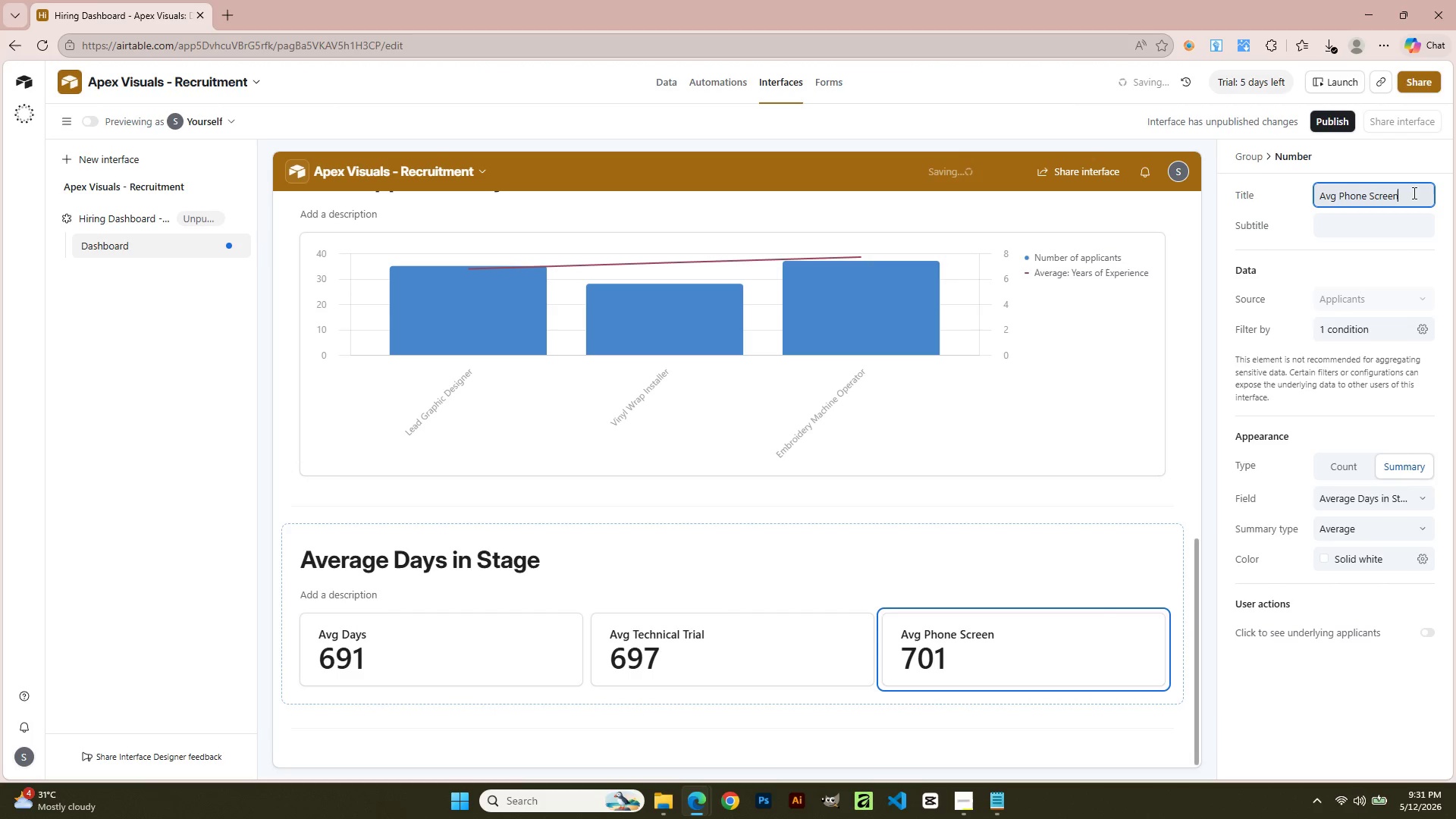 
wait(10.98)
 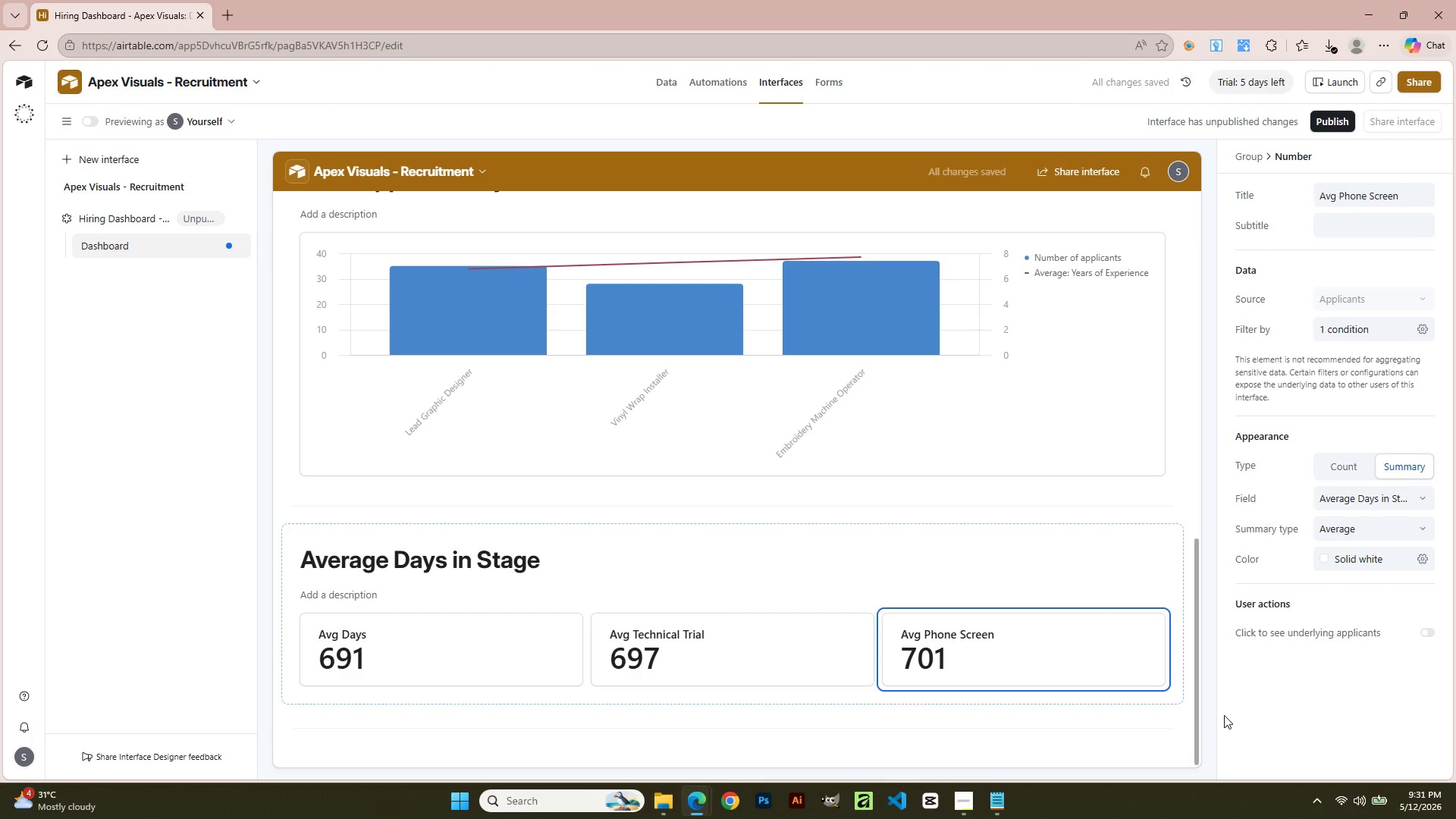 
scroll: coordinate [940, 707], scroll_direction: down, amount: 5.0
 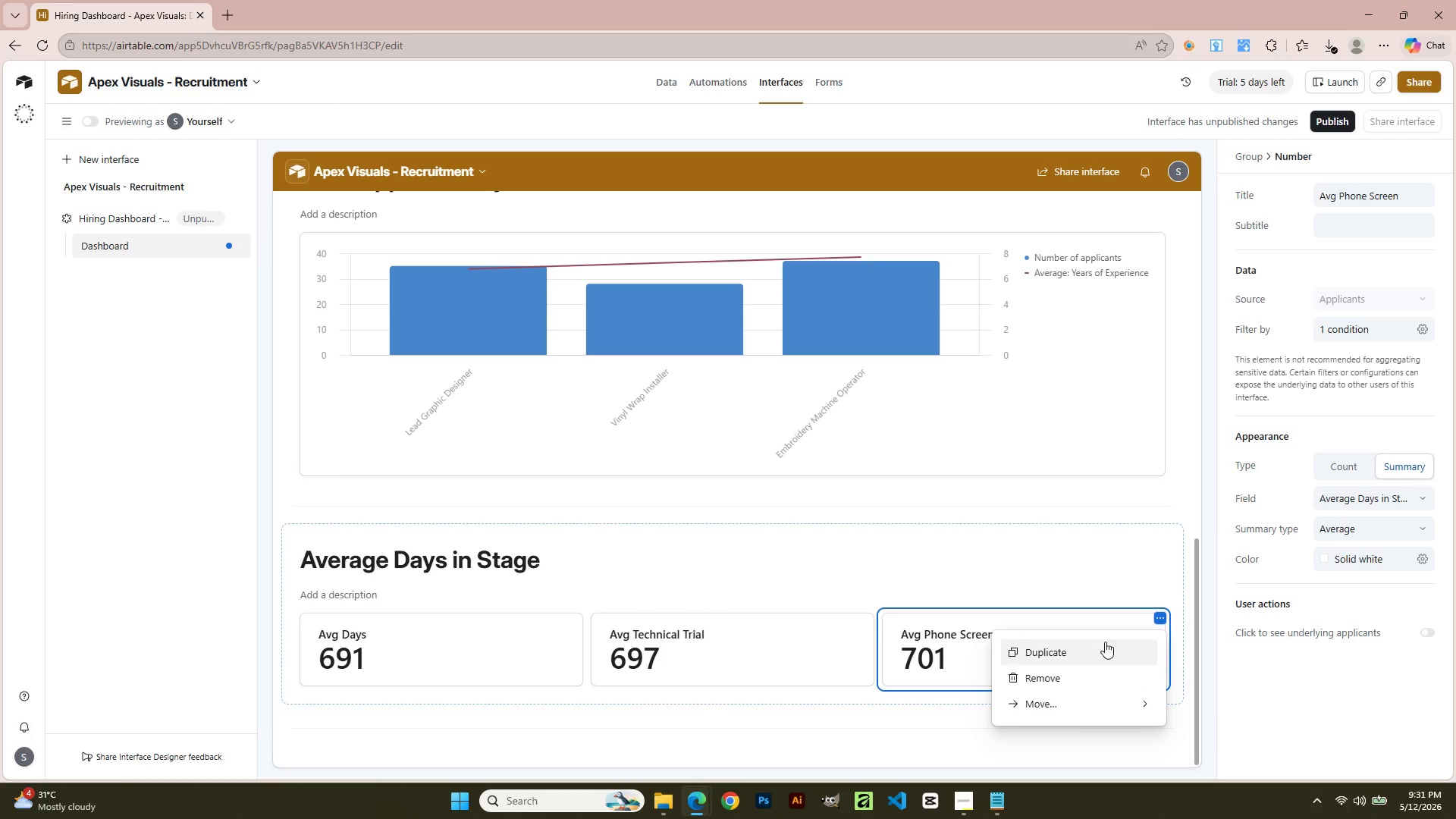 
left_click([1060, 650])
 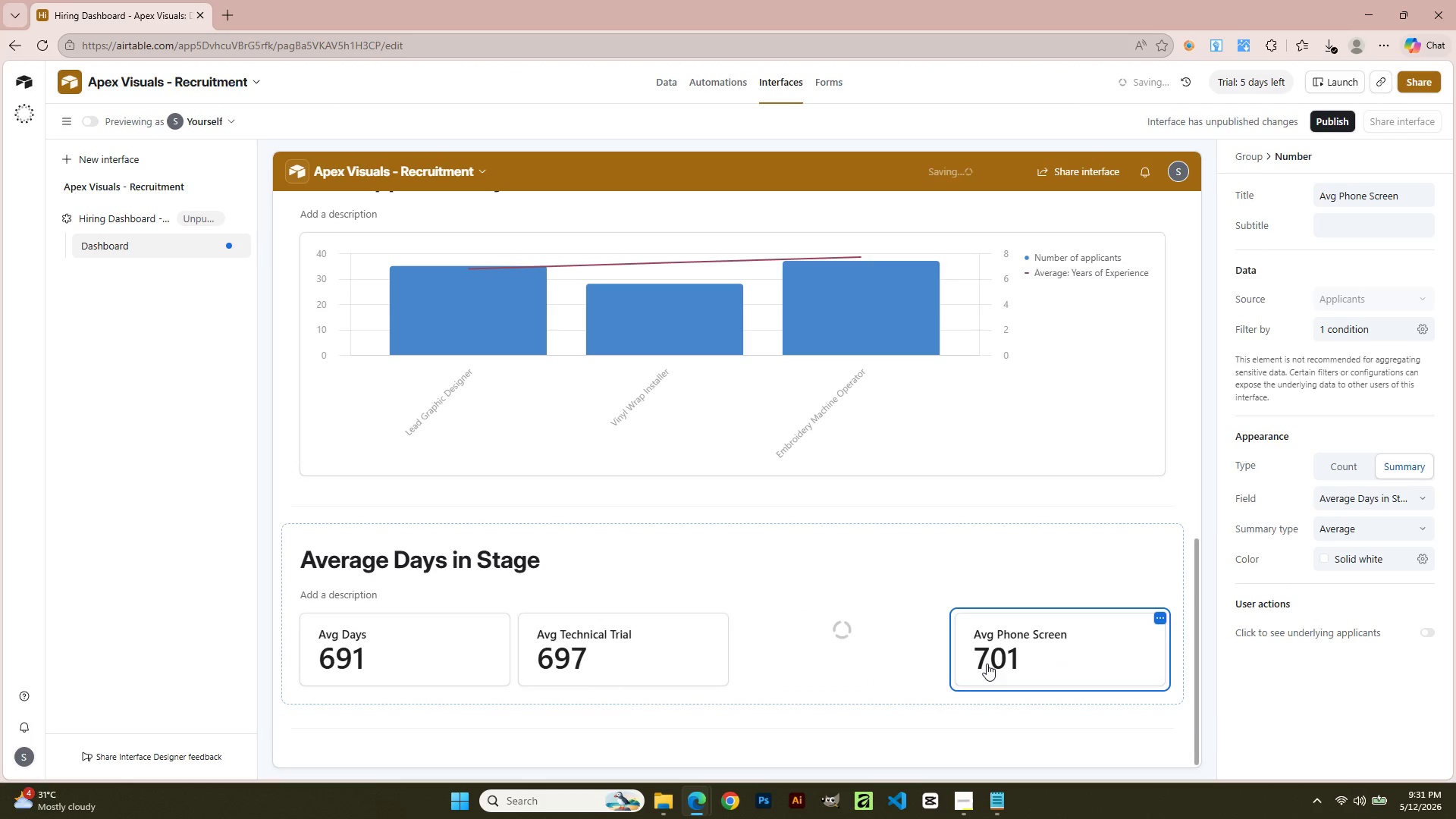 
scroll: coordinate [987, 664], scroll_direction: down, amount: 2.0
 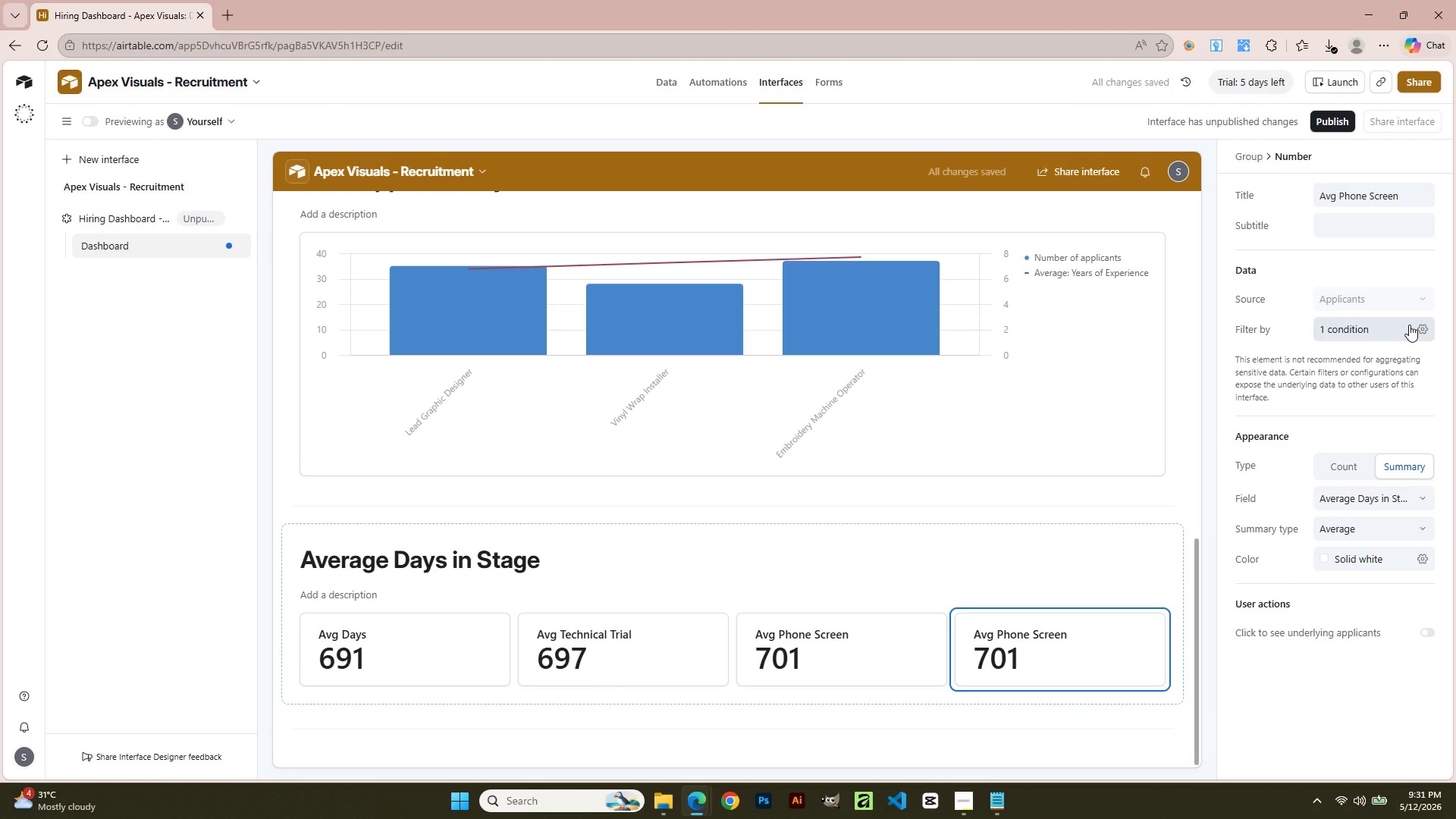 
left_click([1409, 325])
 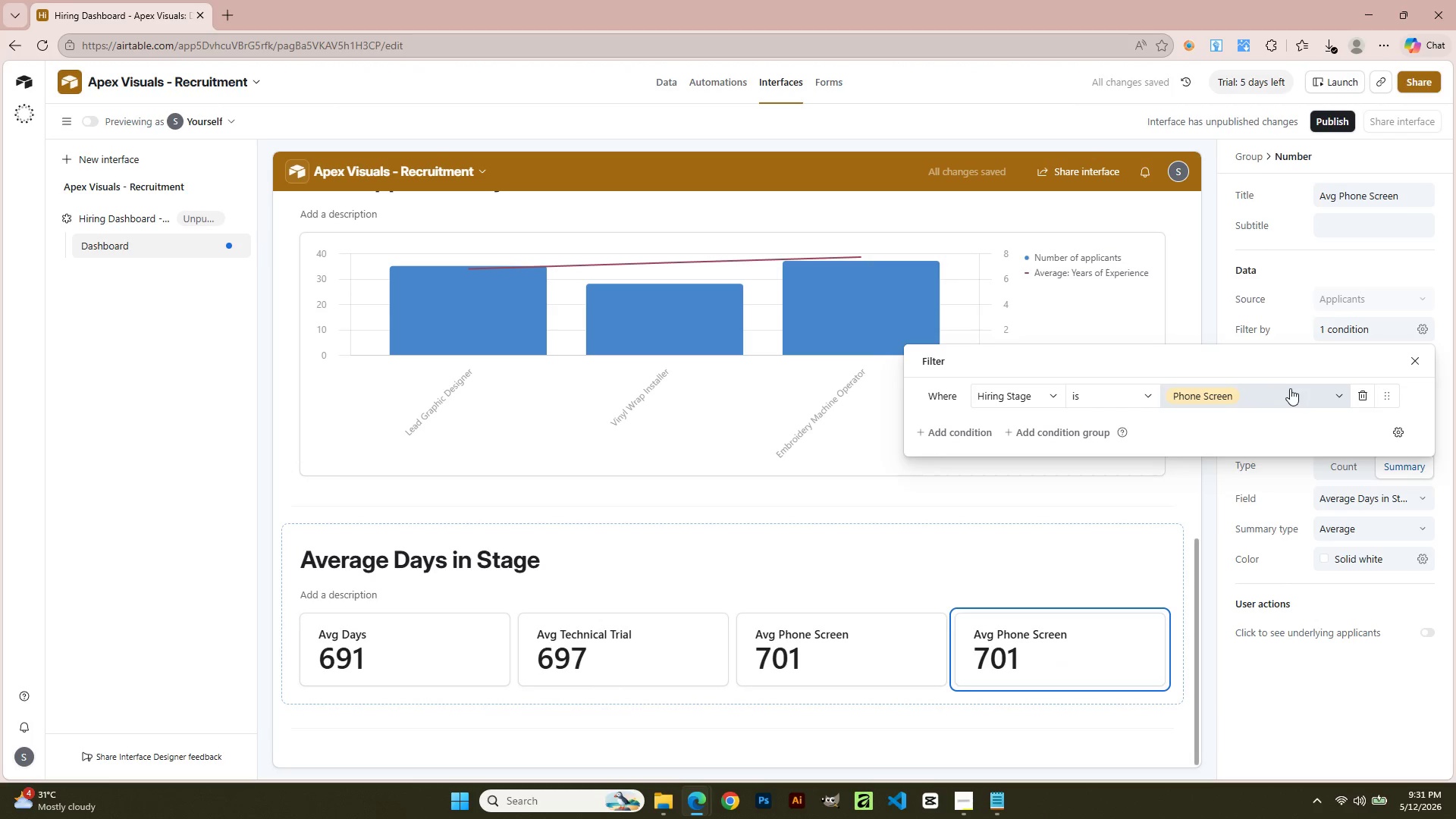 
left_click([1288, 396])
 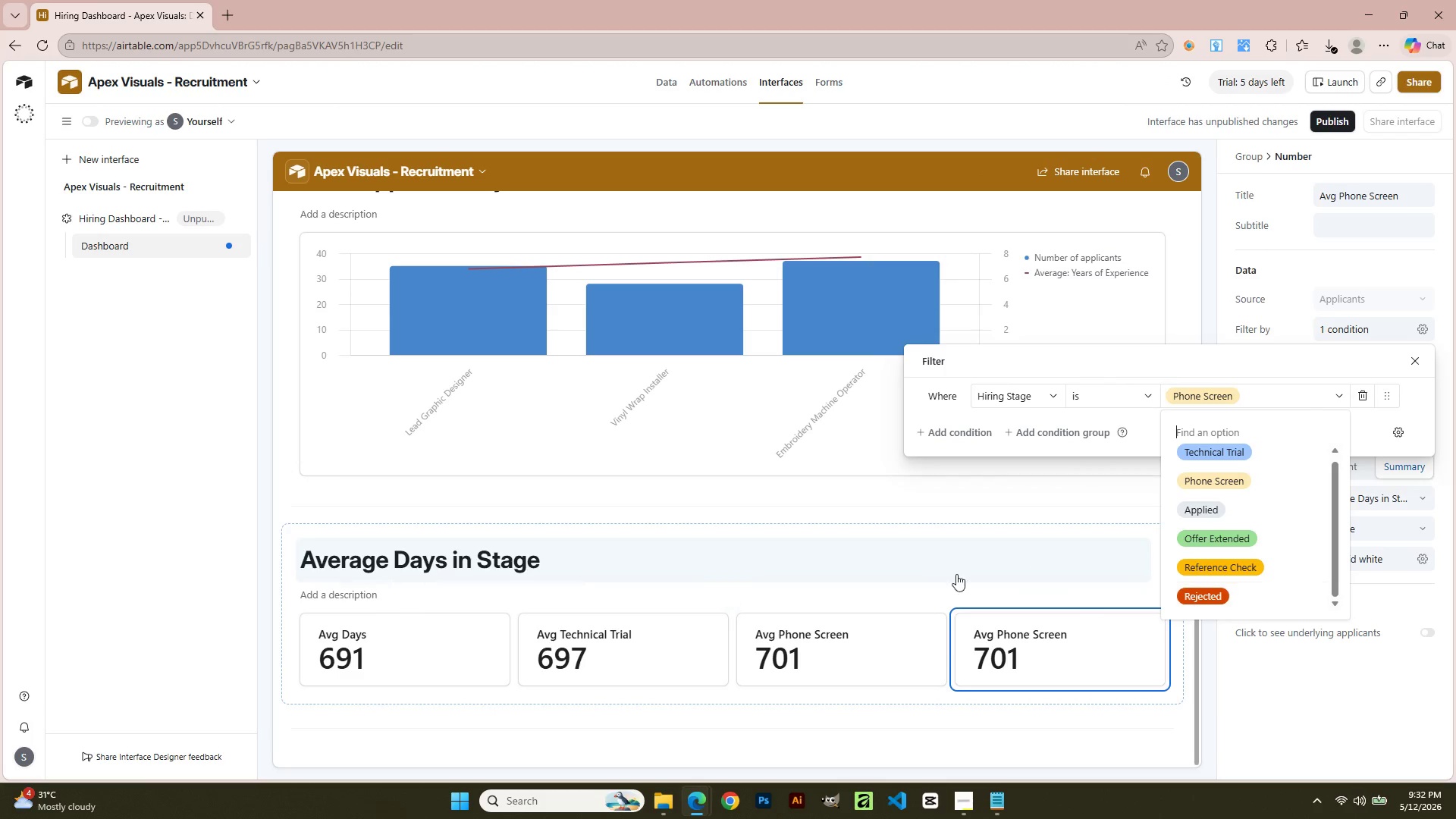 
left_click([853, 500])
 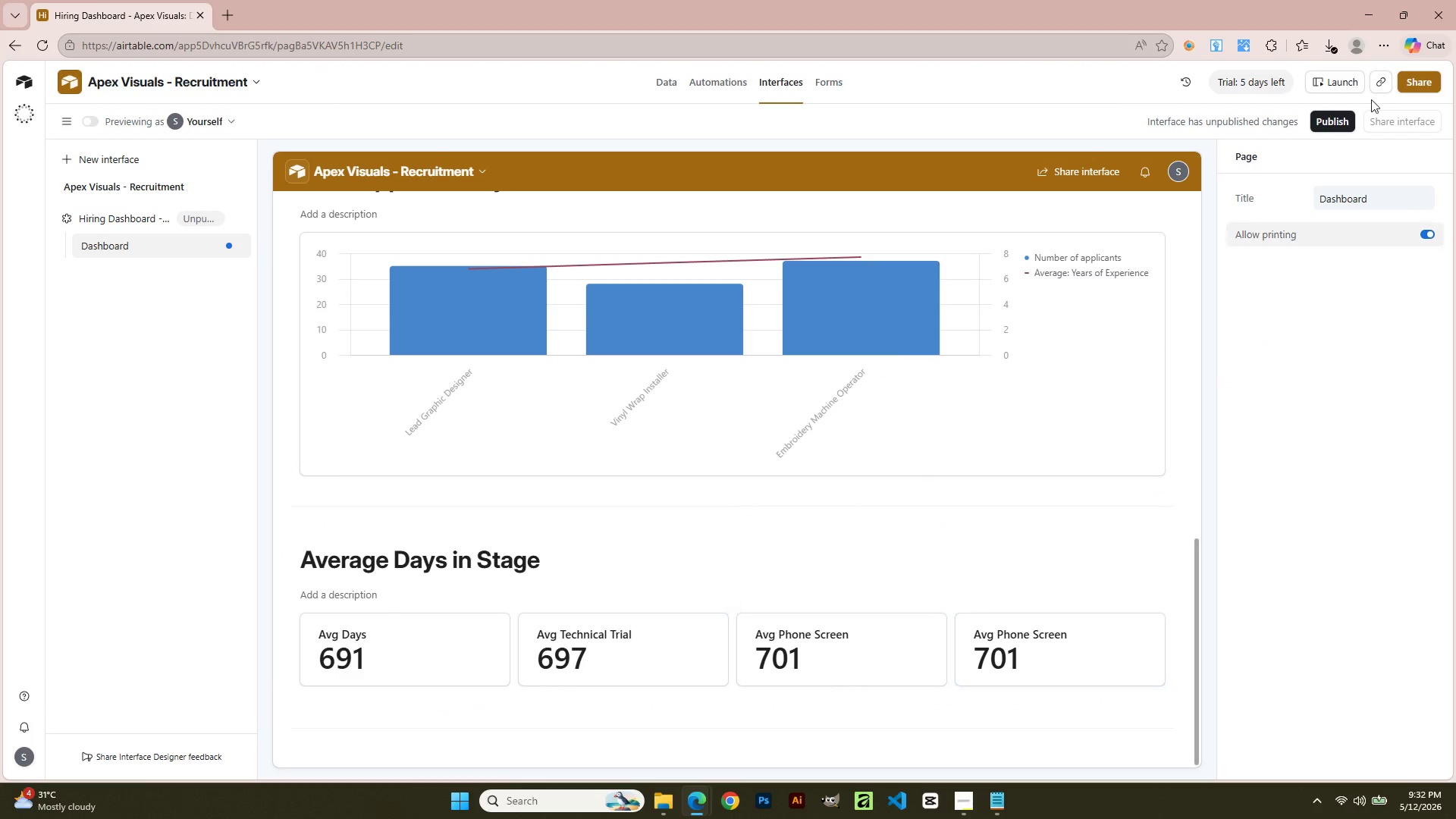 
scroll: coordinate [1034, 416], scroll_direction: down, amount: 3.0
 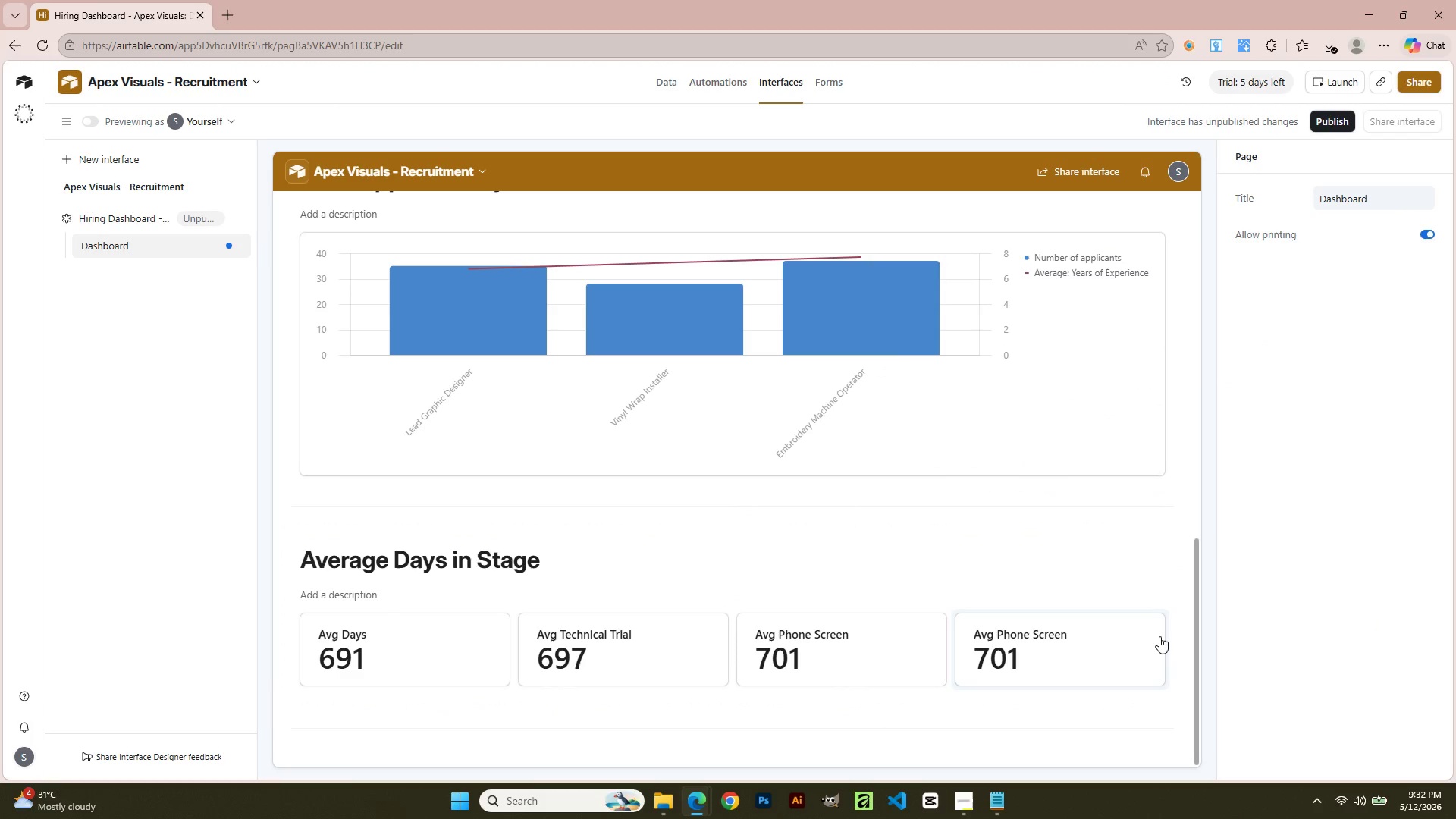 
left_click([1147, 626])
 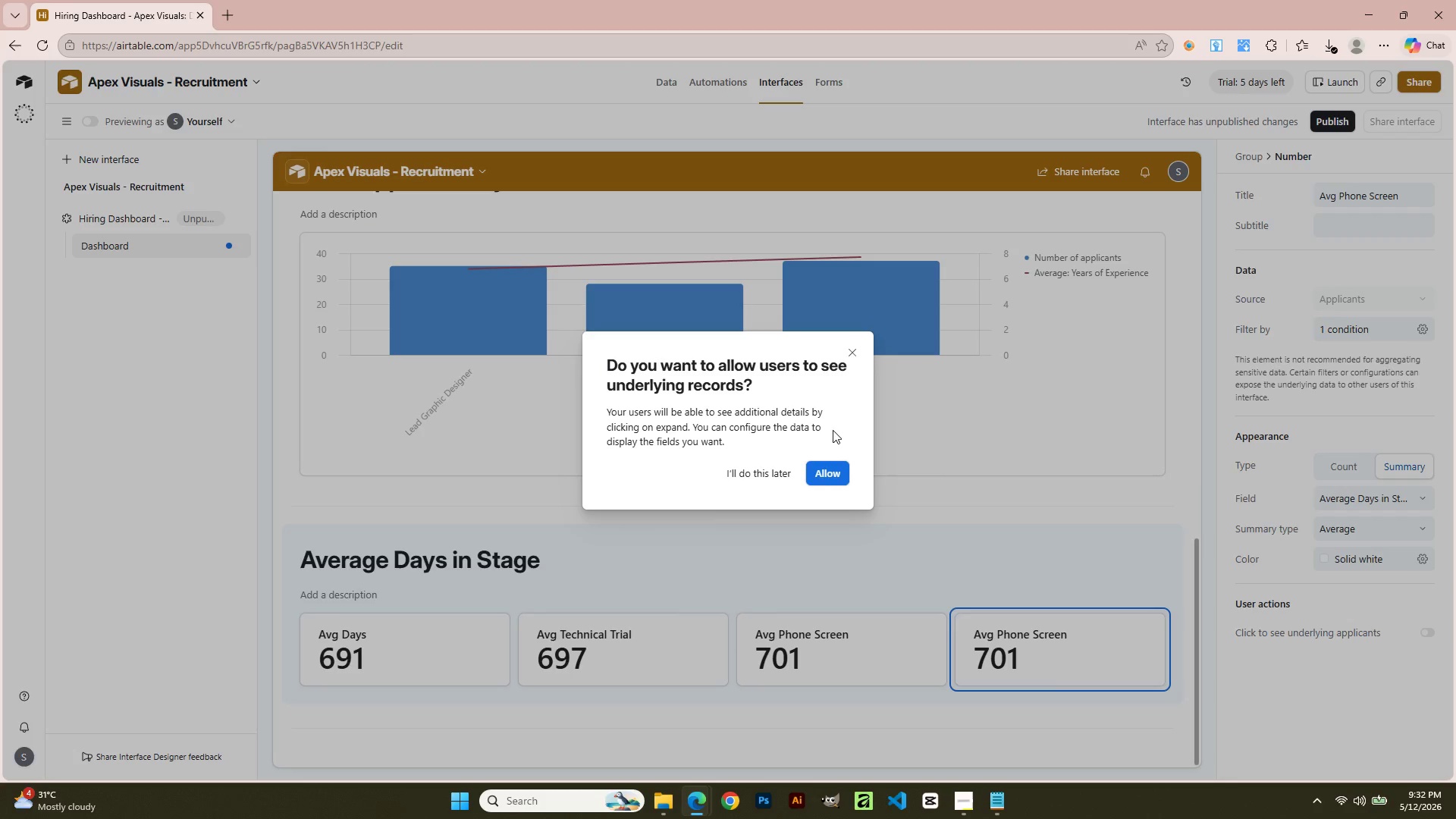 
left_click([858, 348])
 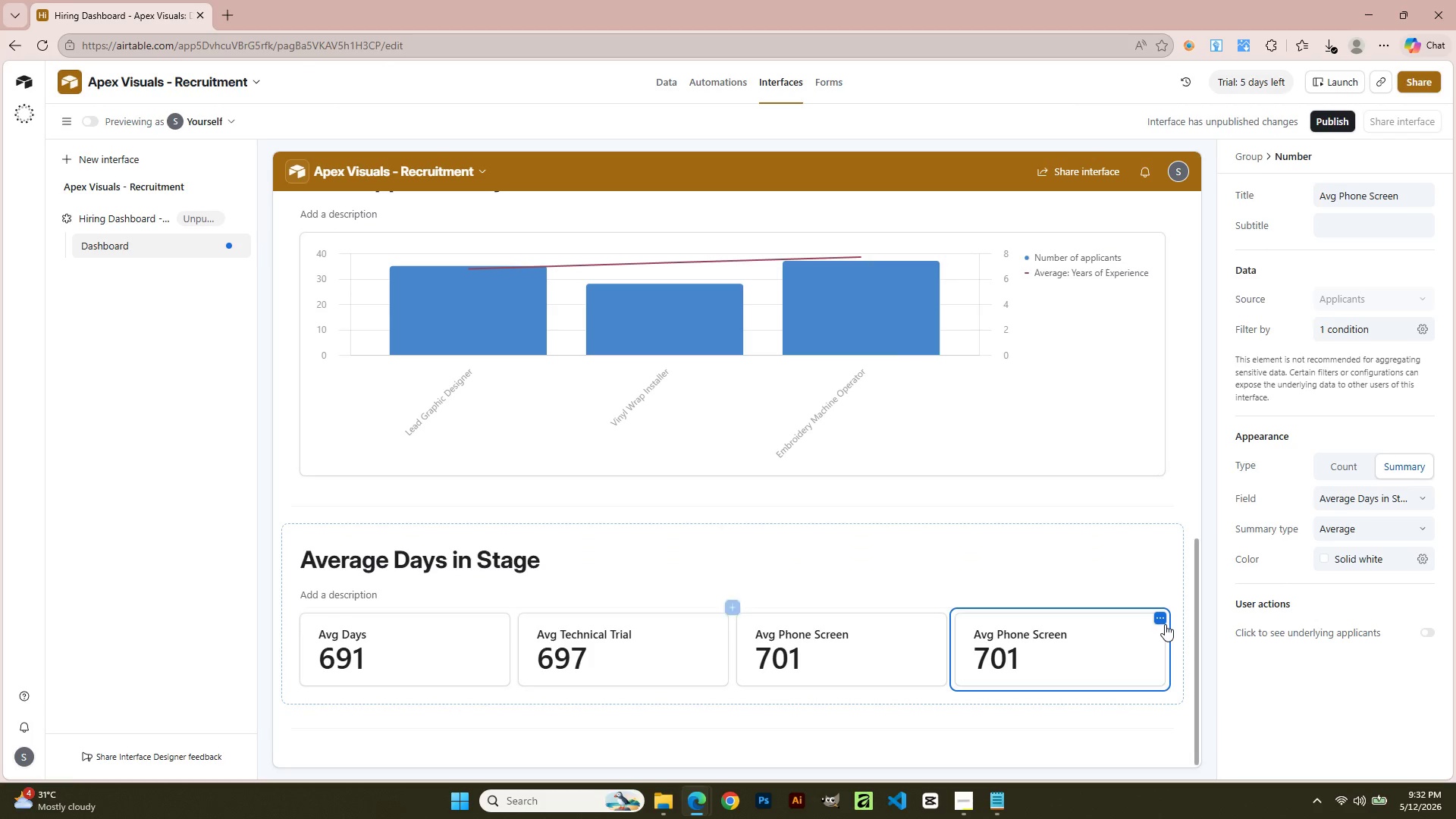 
left_click([1160, 620])
 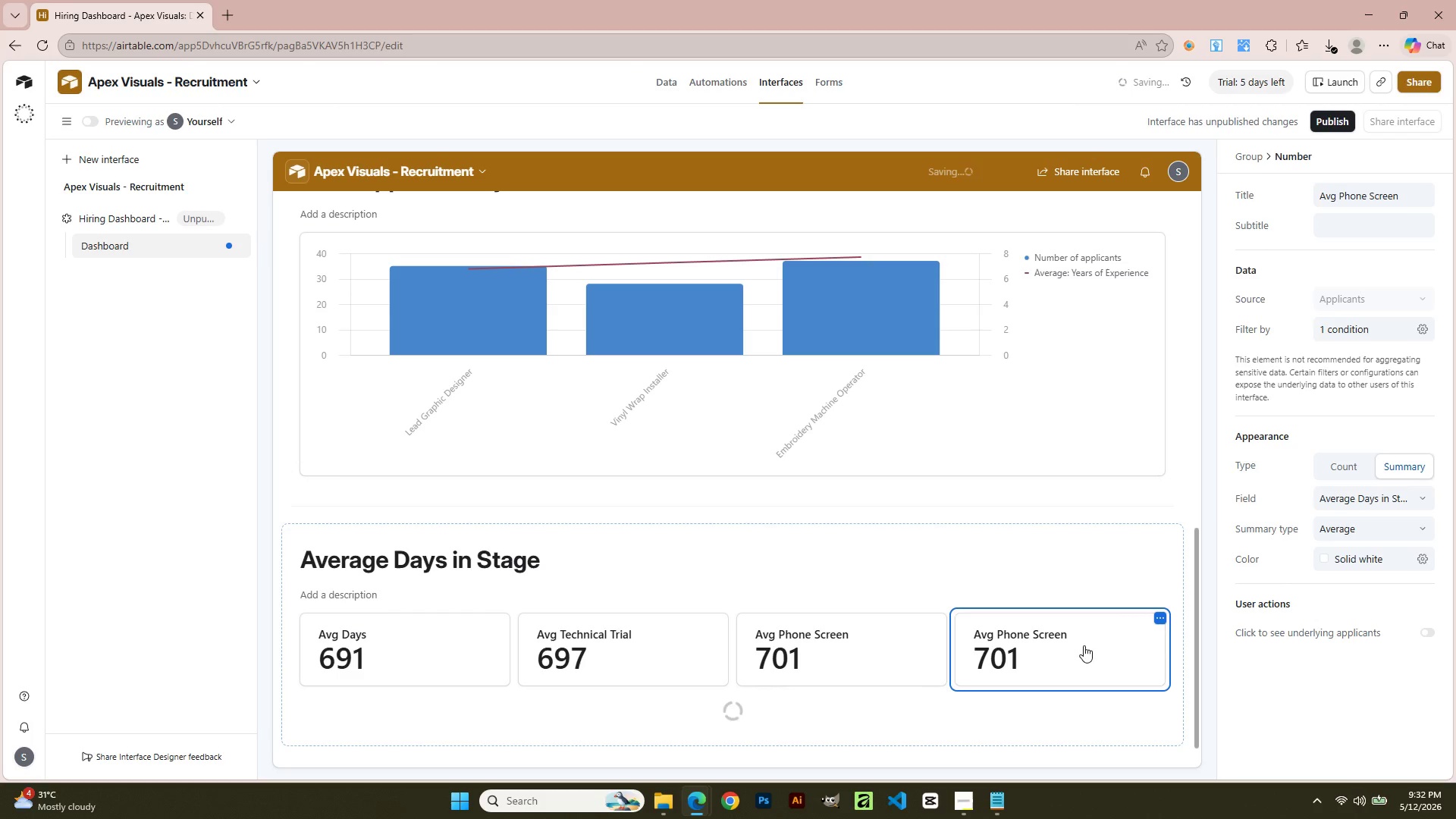 
scroll: coordinate [1099, 640], scroll_direction: down, amount: 3.0
 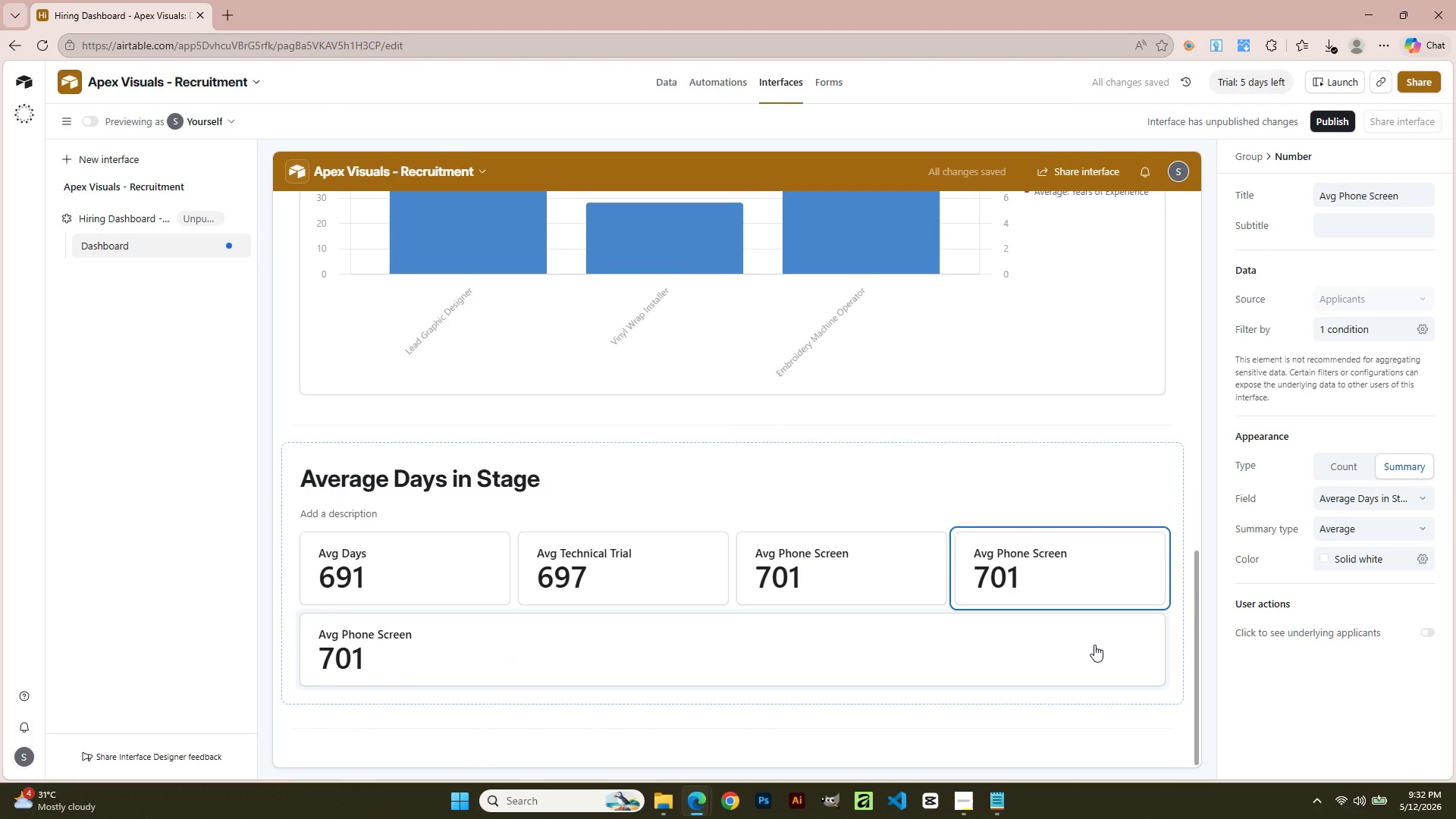 
mouse_move([1115, 625])
 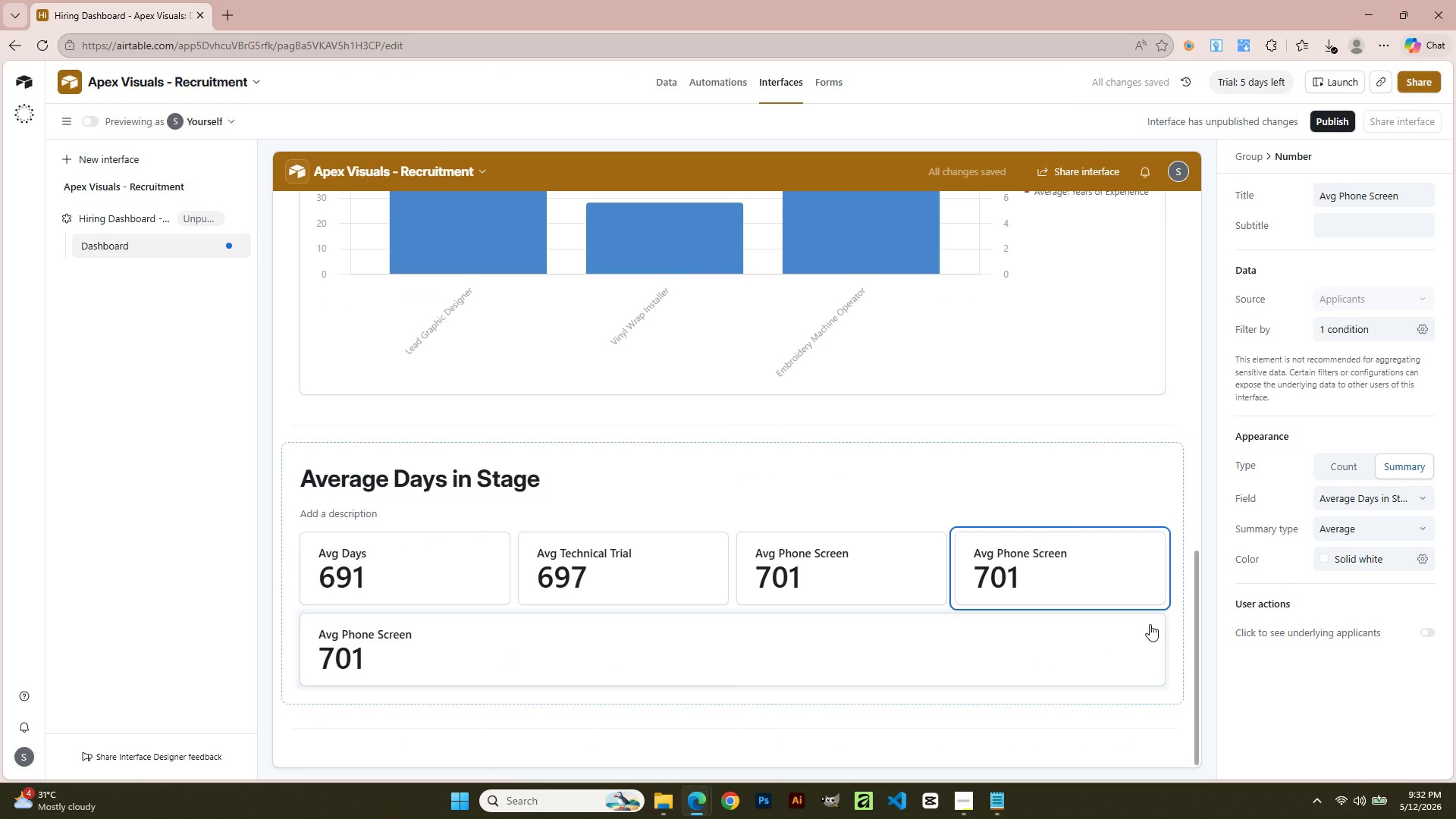 
left_click([1150, 624])
 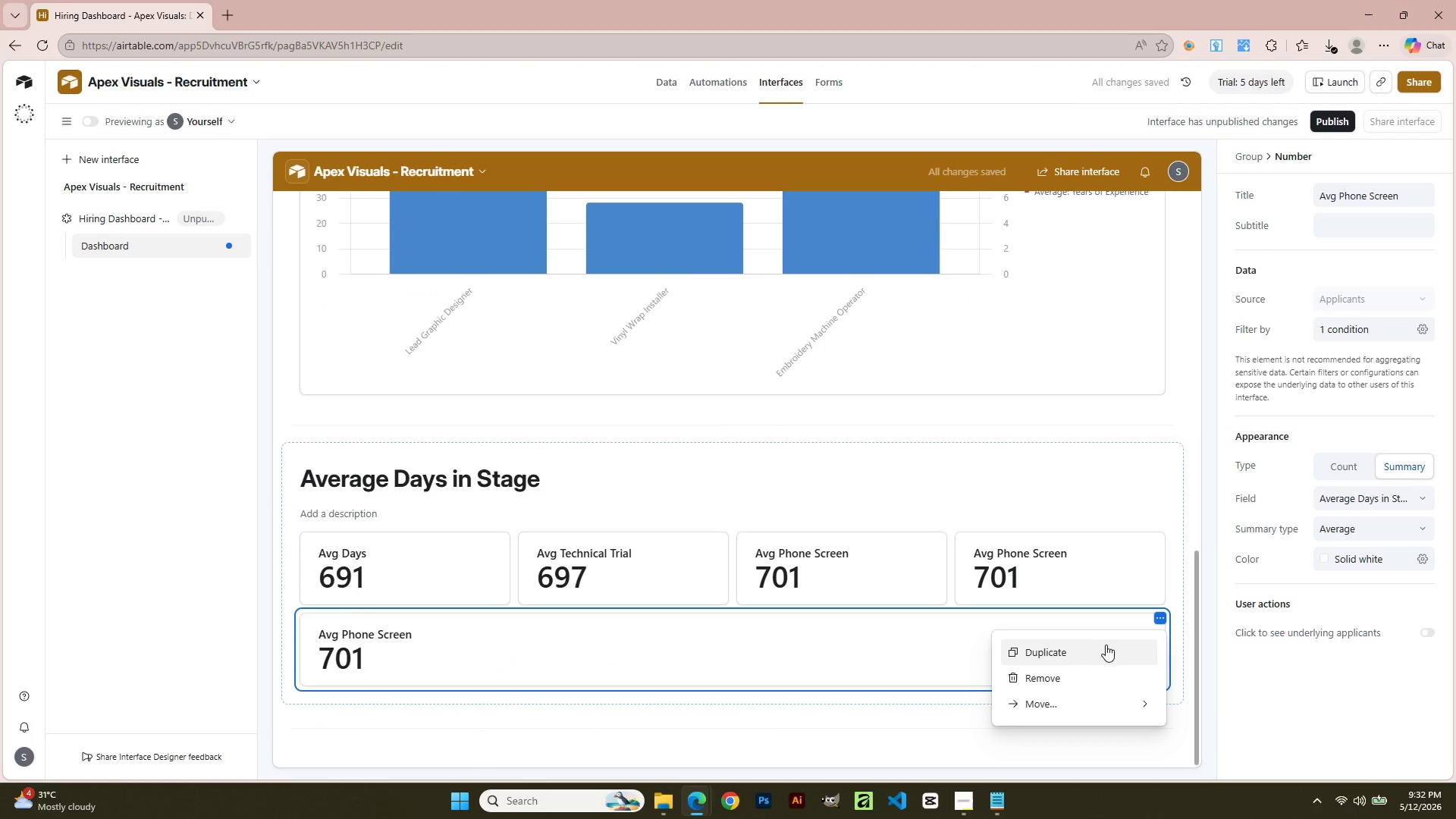 
left_click([1090, 646])
 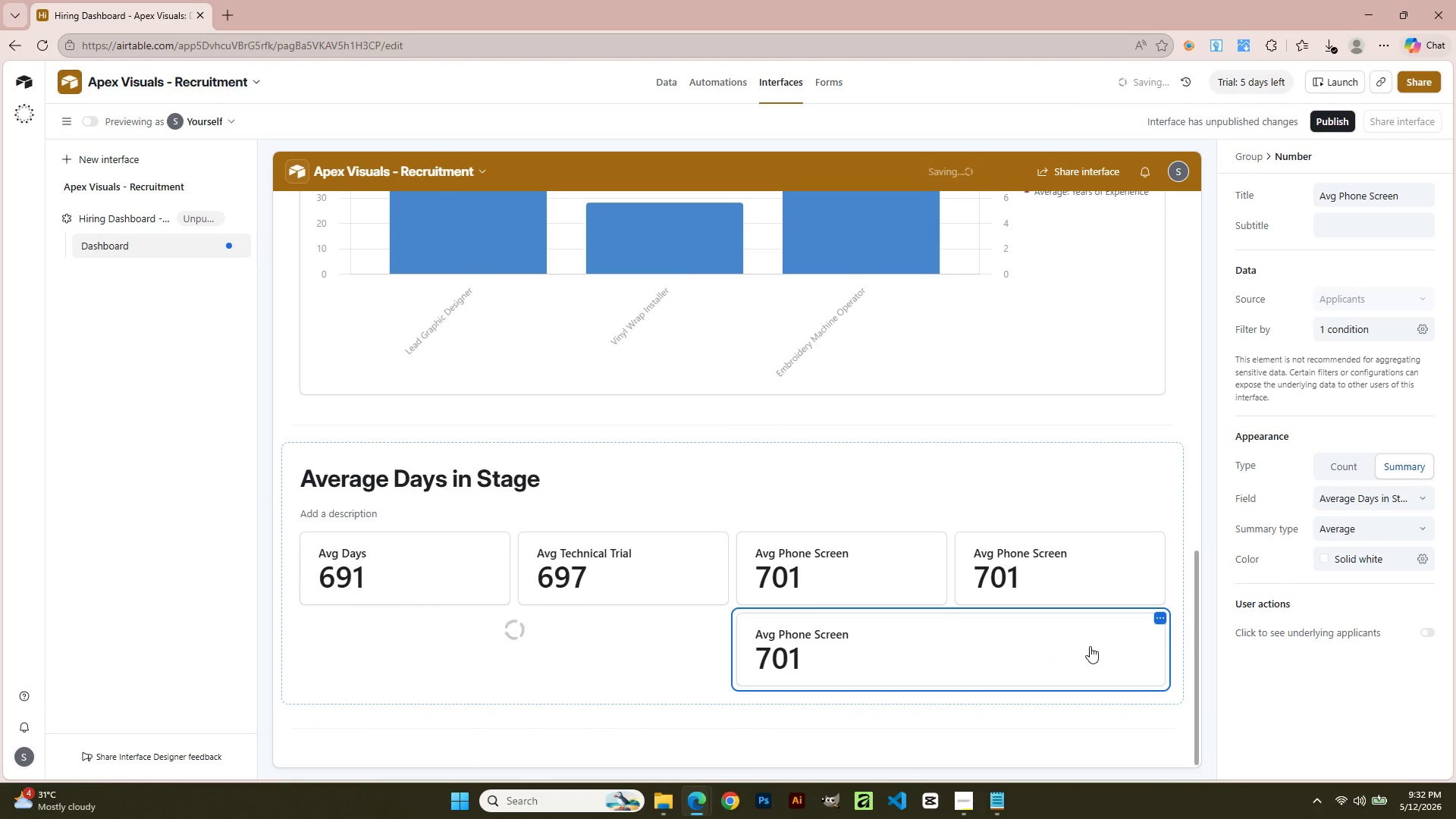 
mouse_move([1115, 635])
 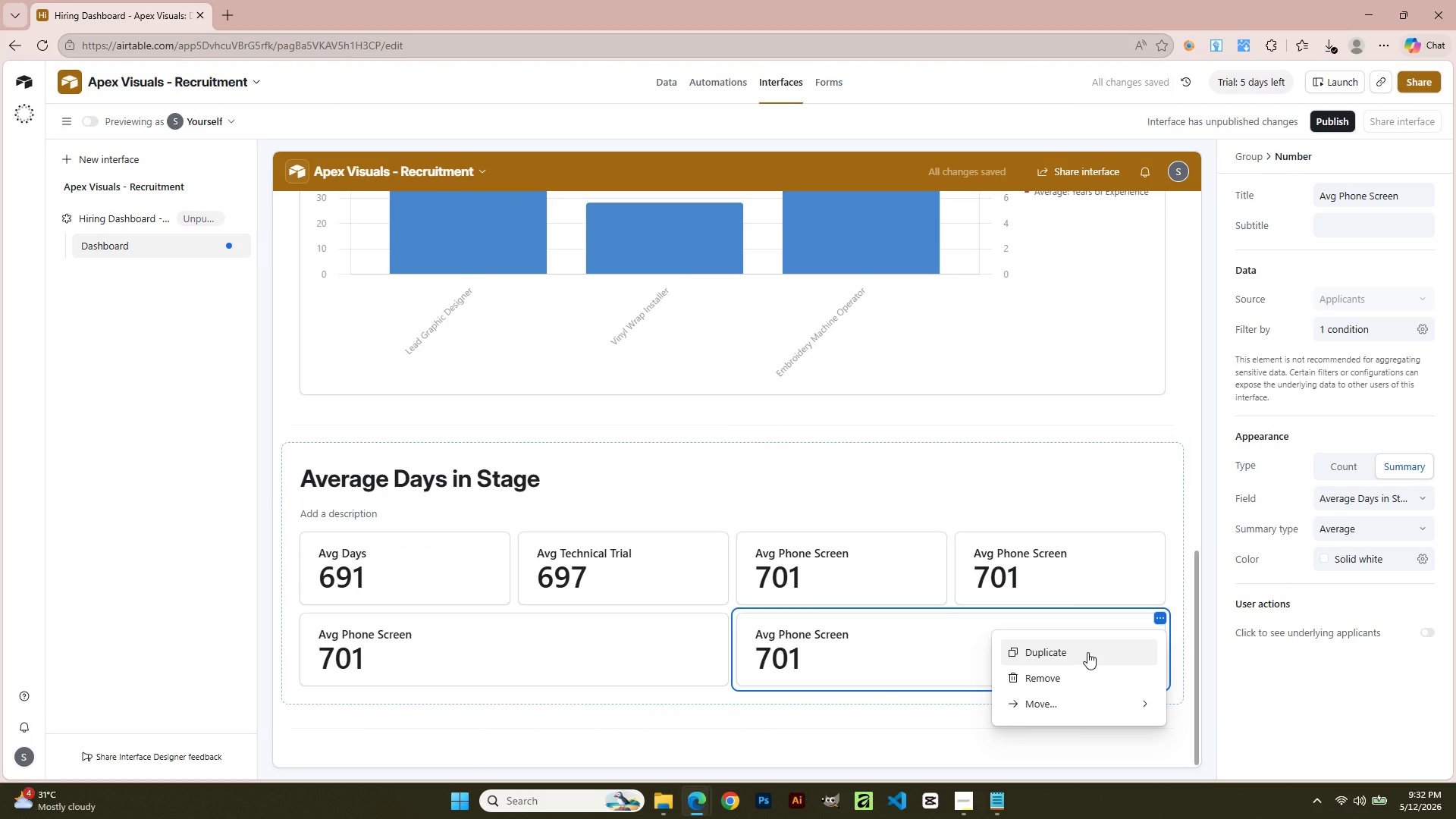 
left_click([1087, 652])
 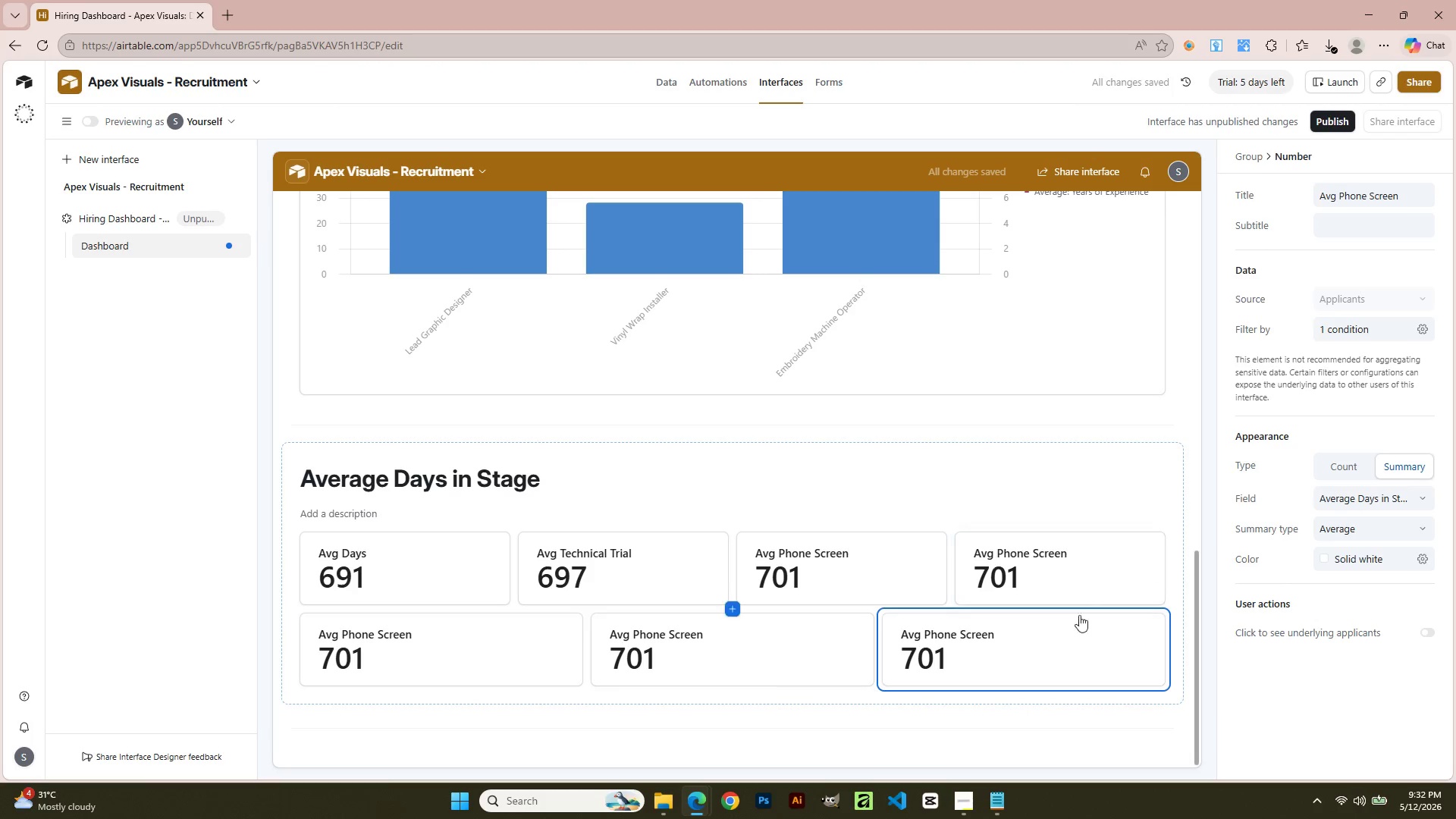 
wait(5.67)
 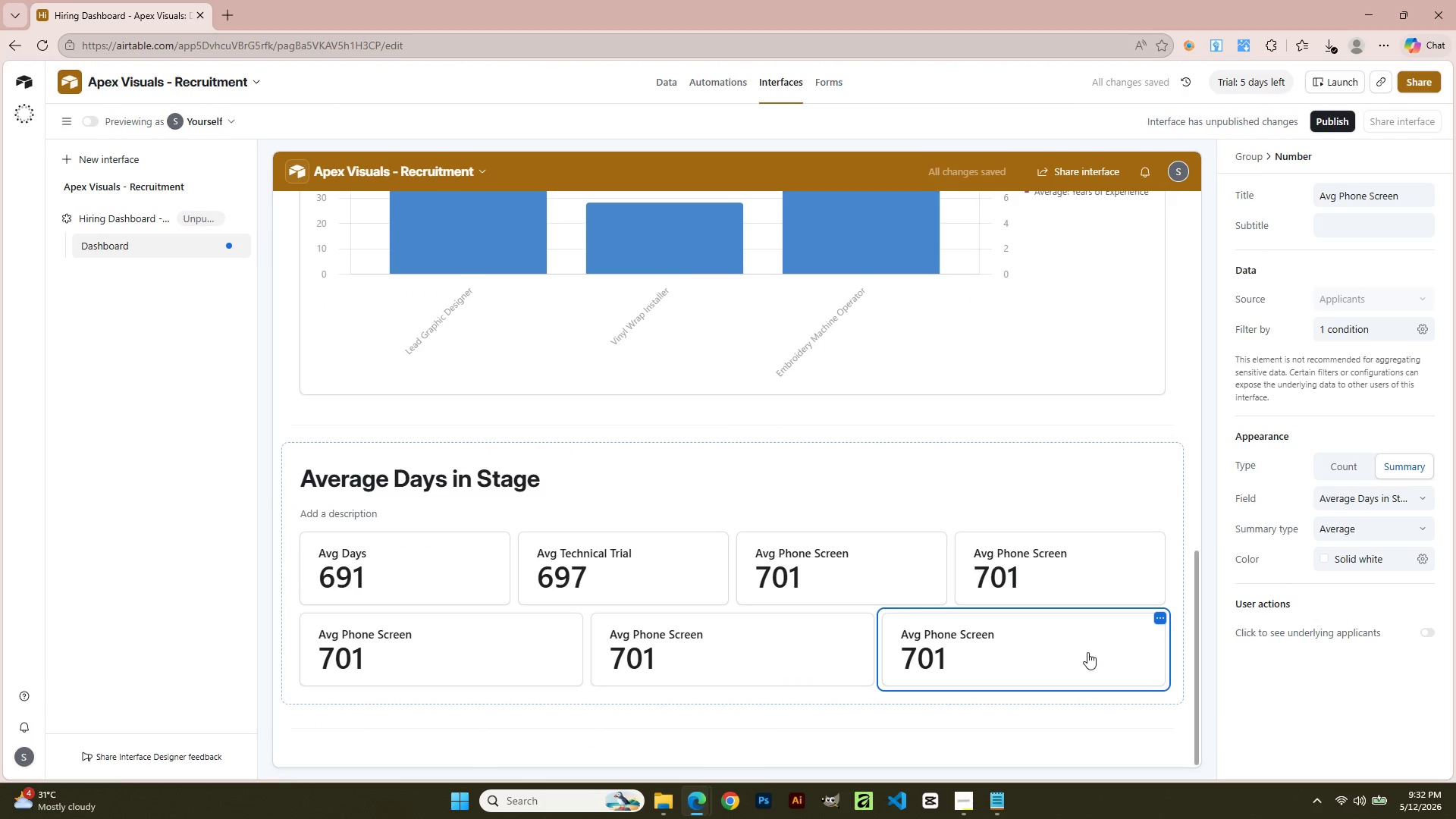 
mouse_move([868, 656])
 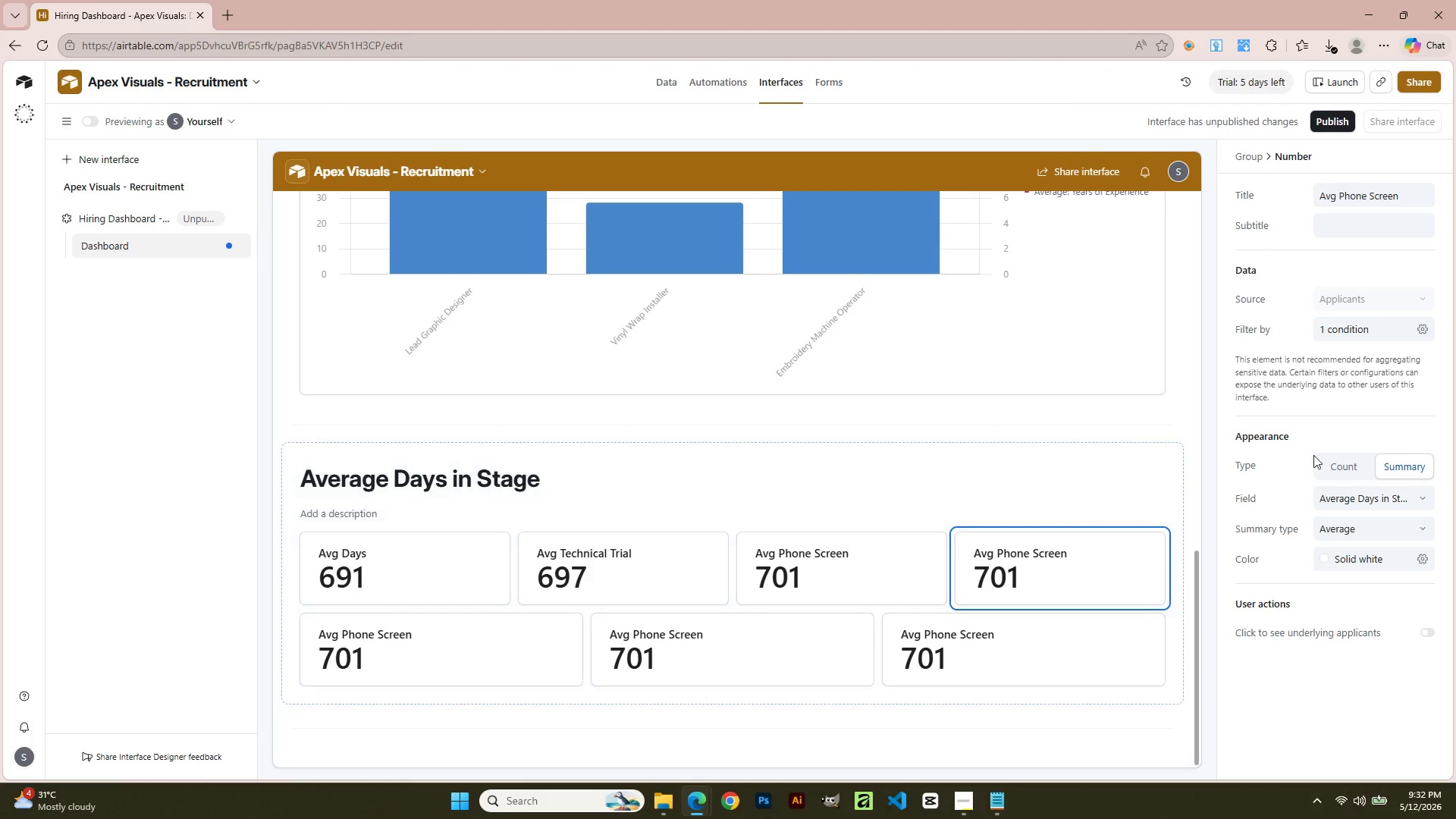 
left_click([1391, 328])
 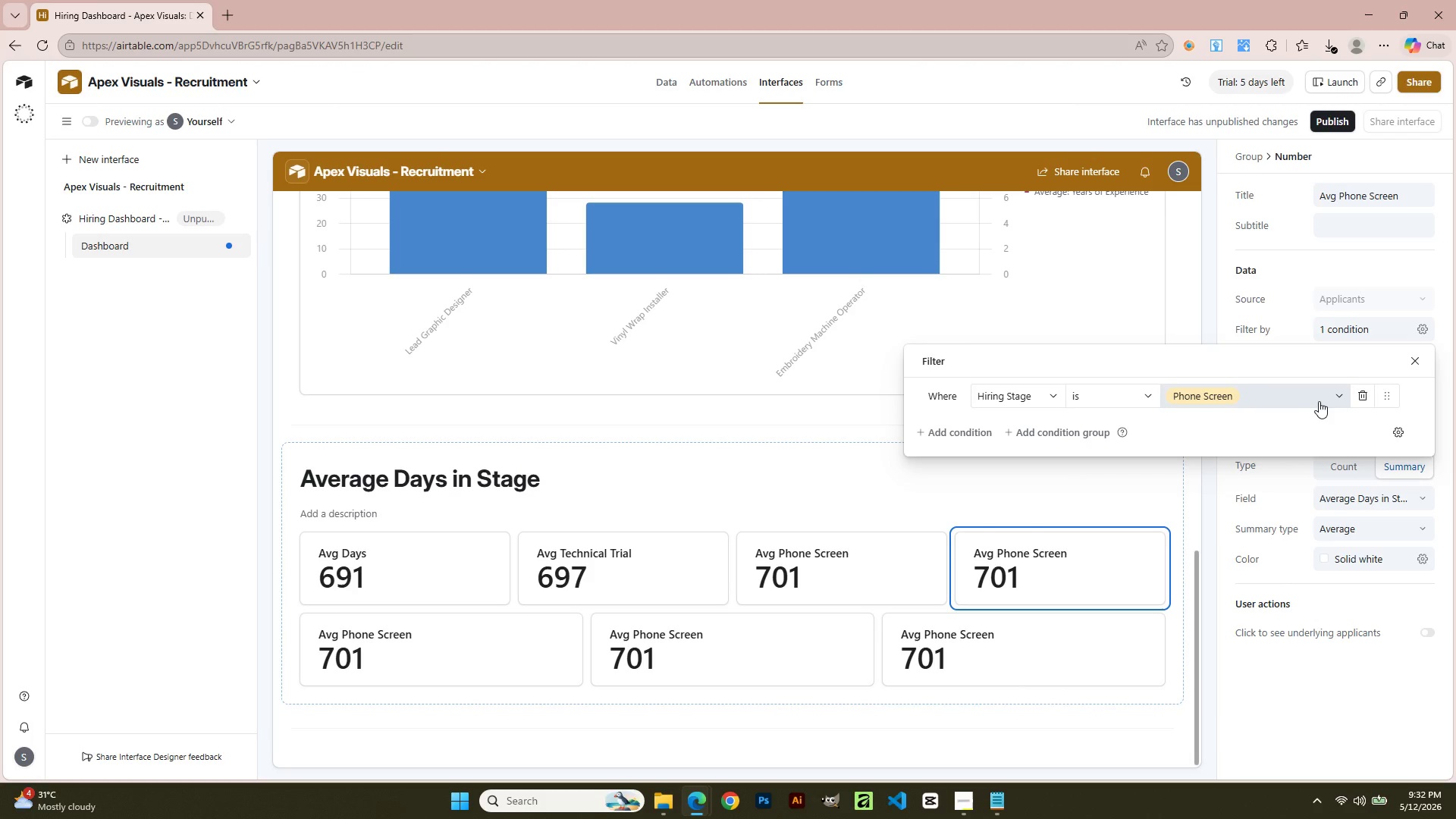 
left_click([1319, 401])
 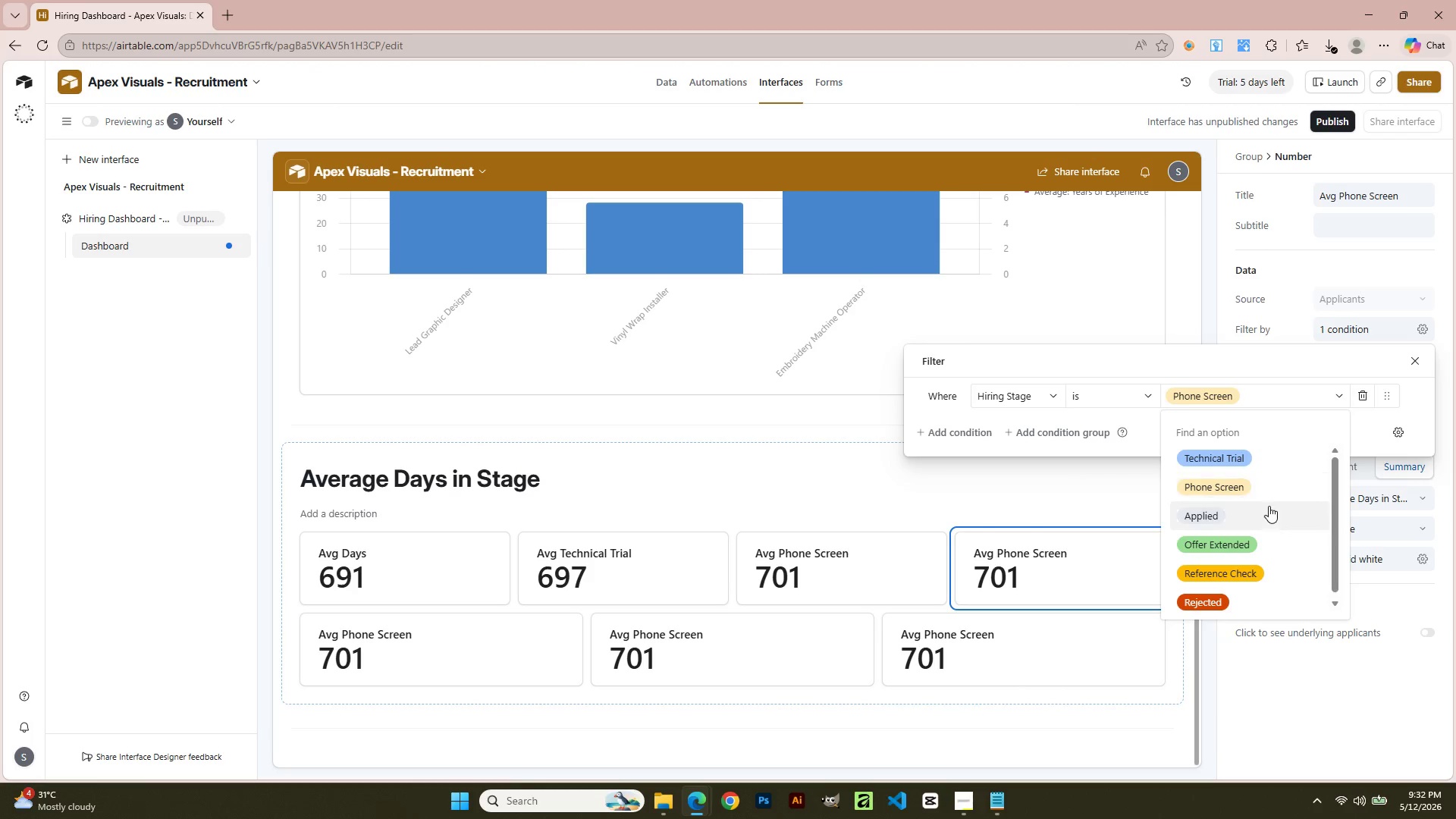 
left_click([1267, 512])
 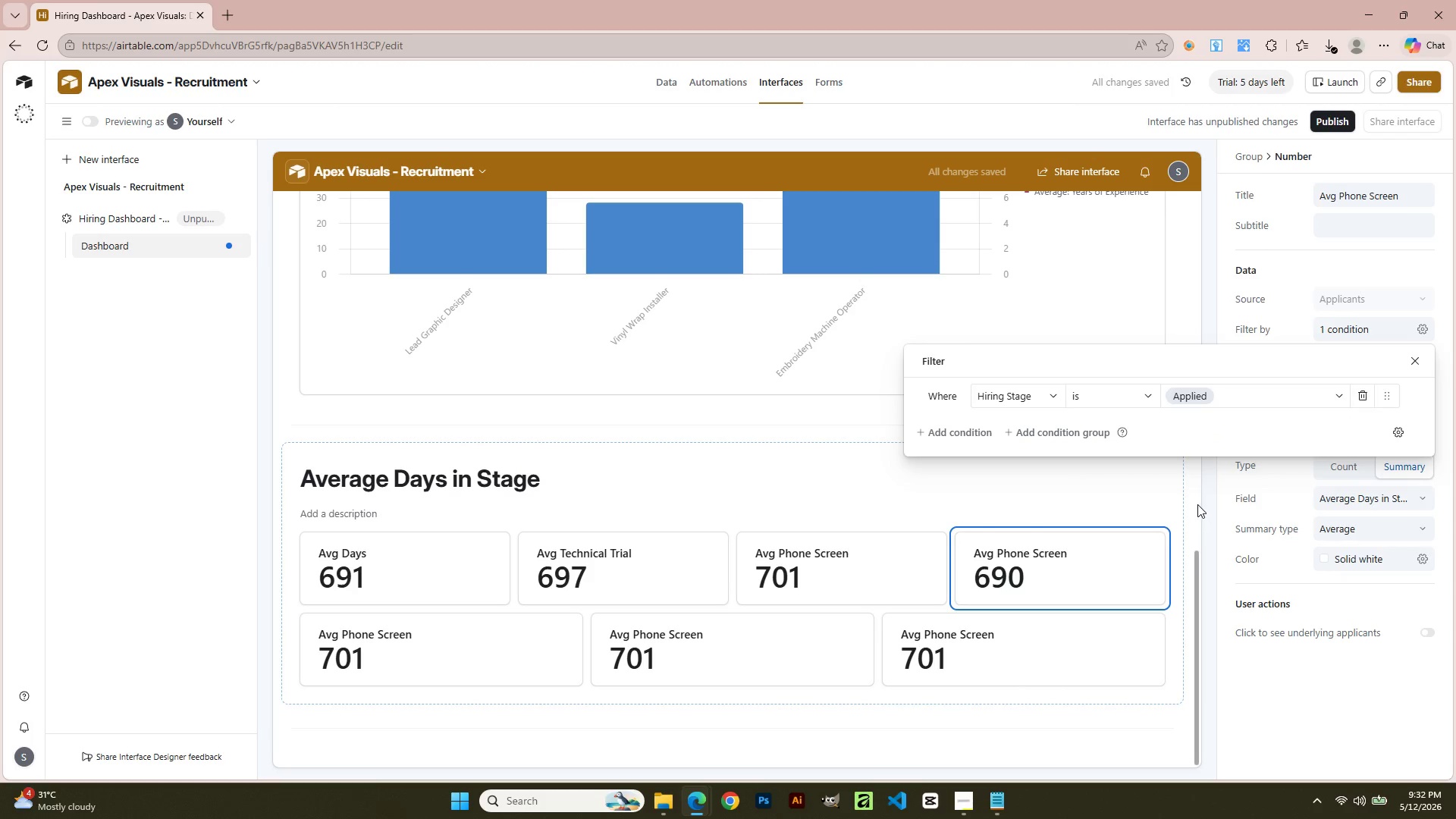 
left_click([1192, 500])
 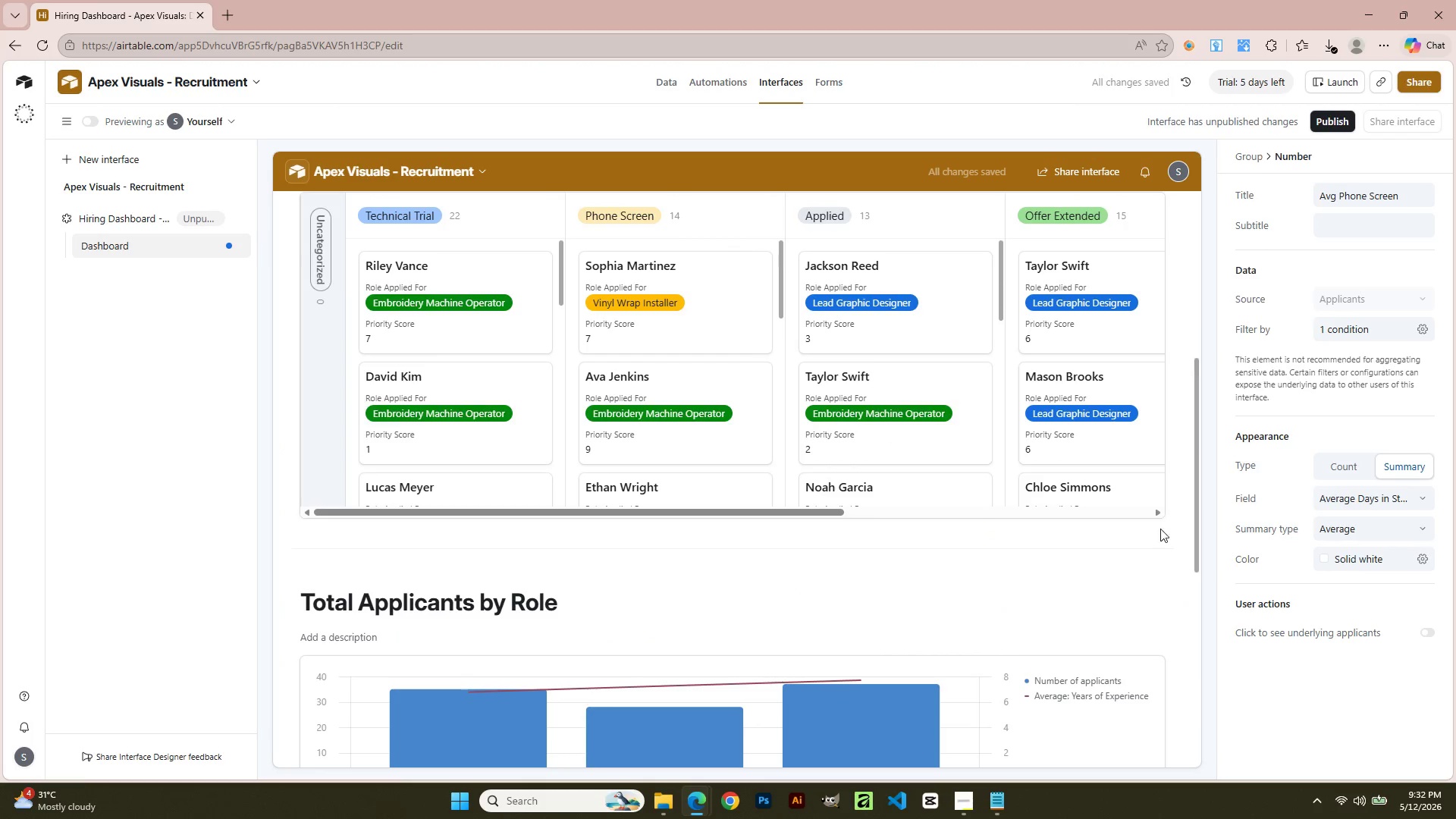 
left_click([507, 657])
 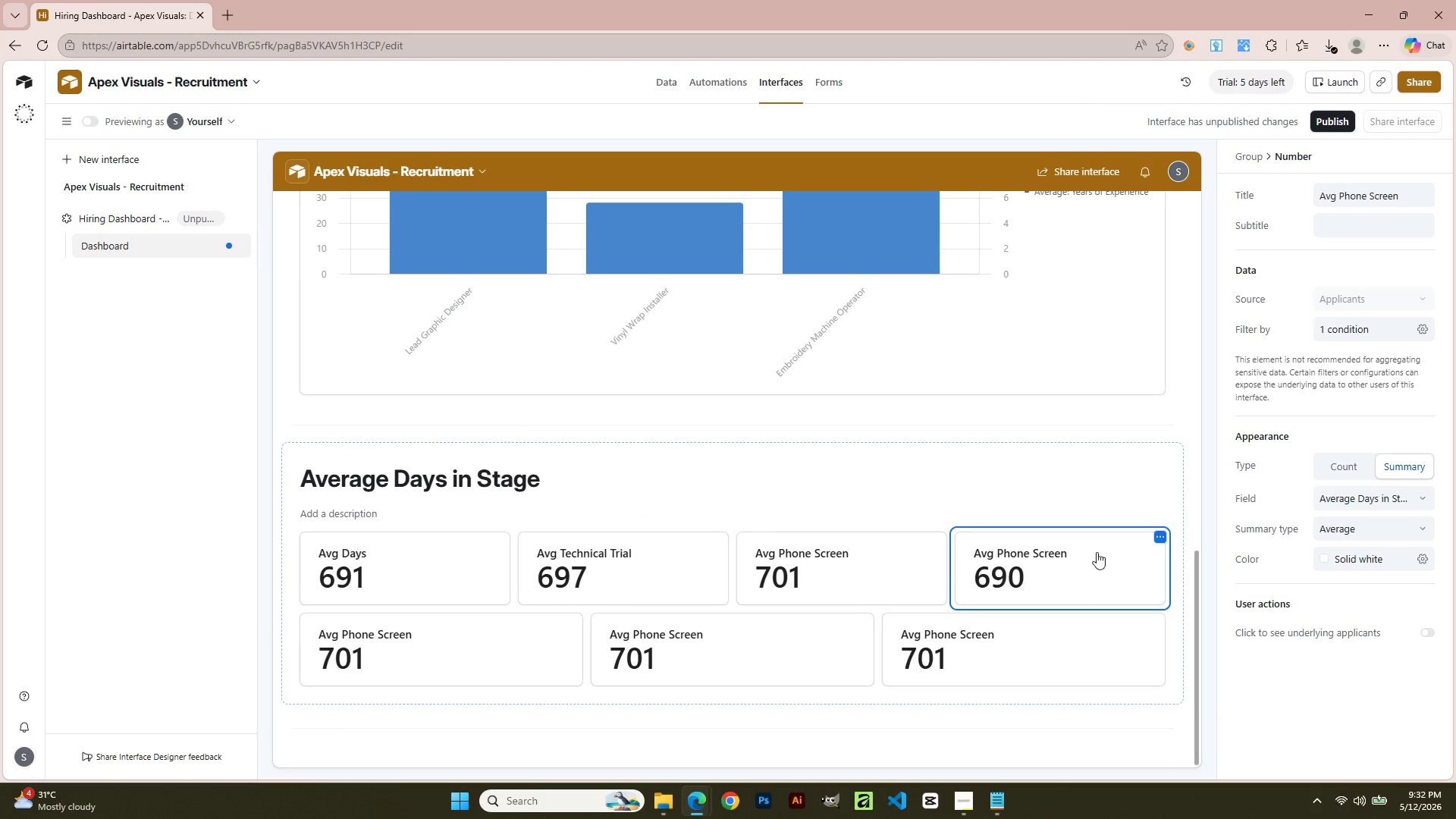 
scroll: coordinate [1103, 622], scroll_direction: down, amount: 12.0
 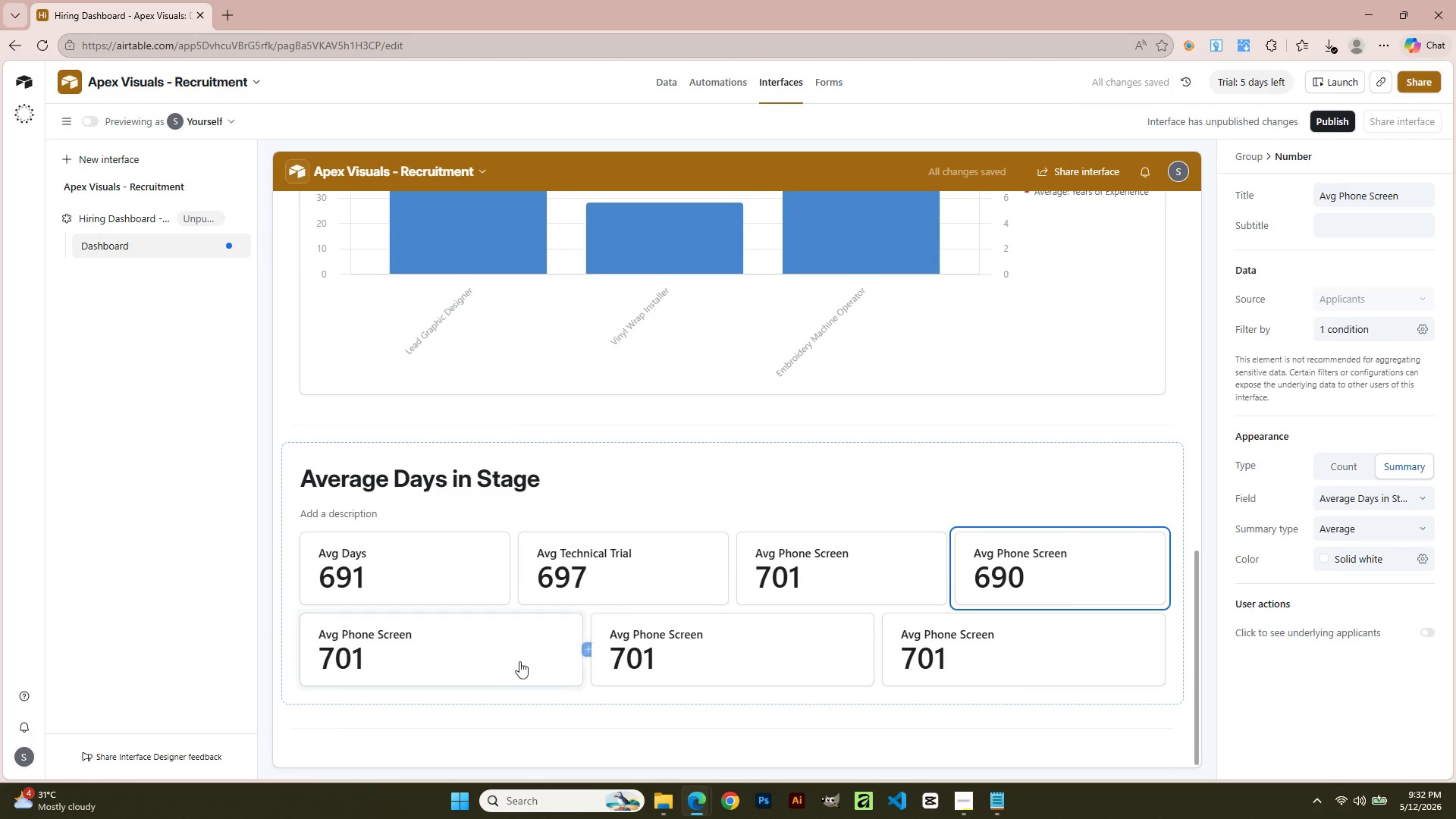 
left_click([1425, 325])
 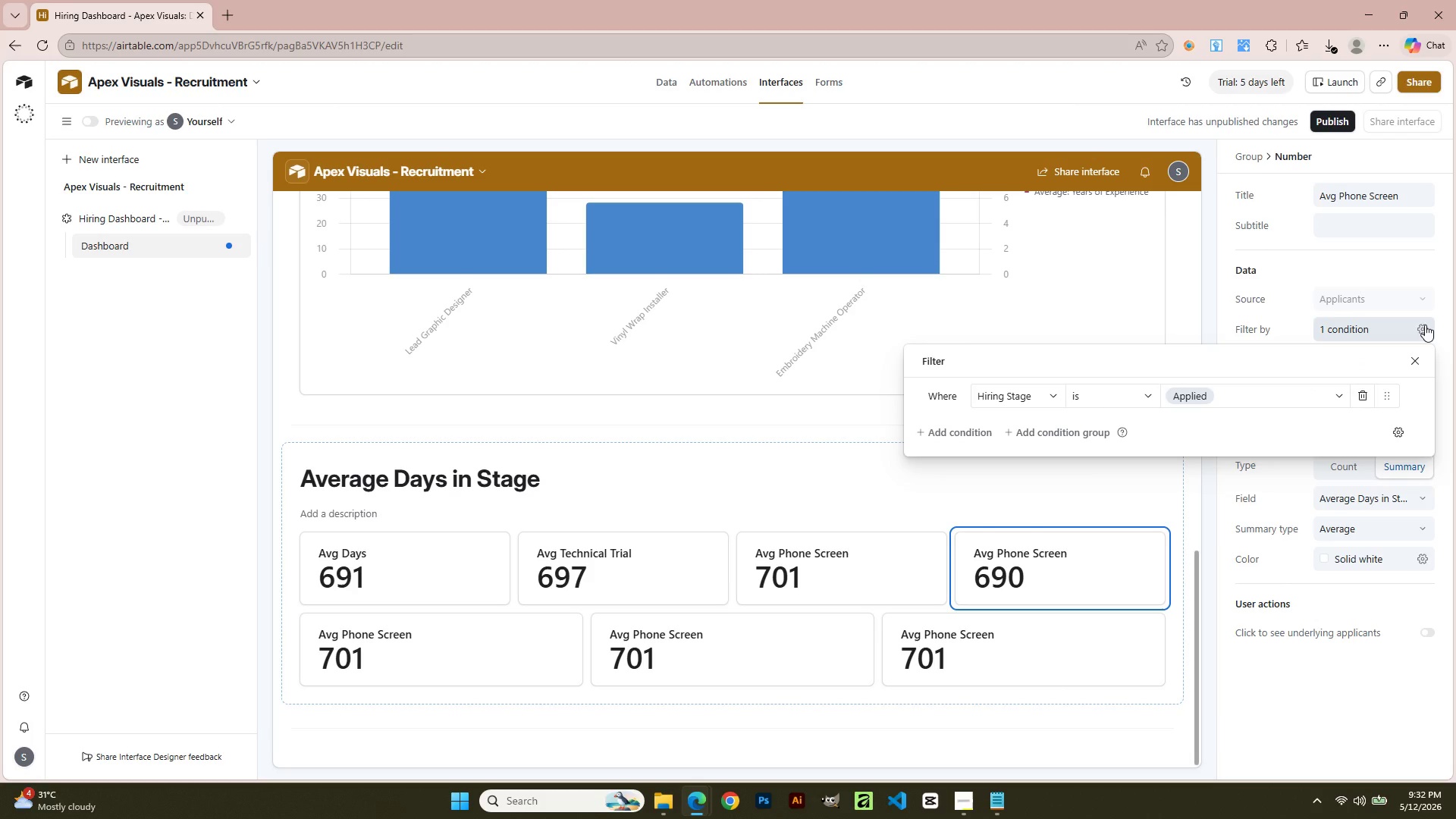 
left_click([1425, 325])
 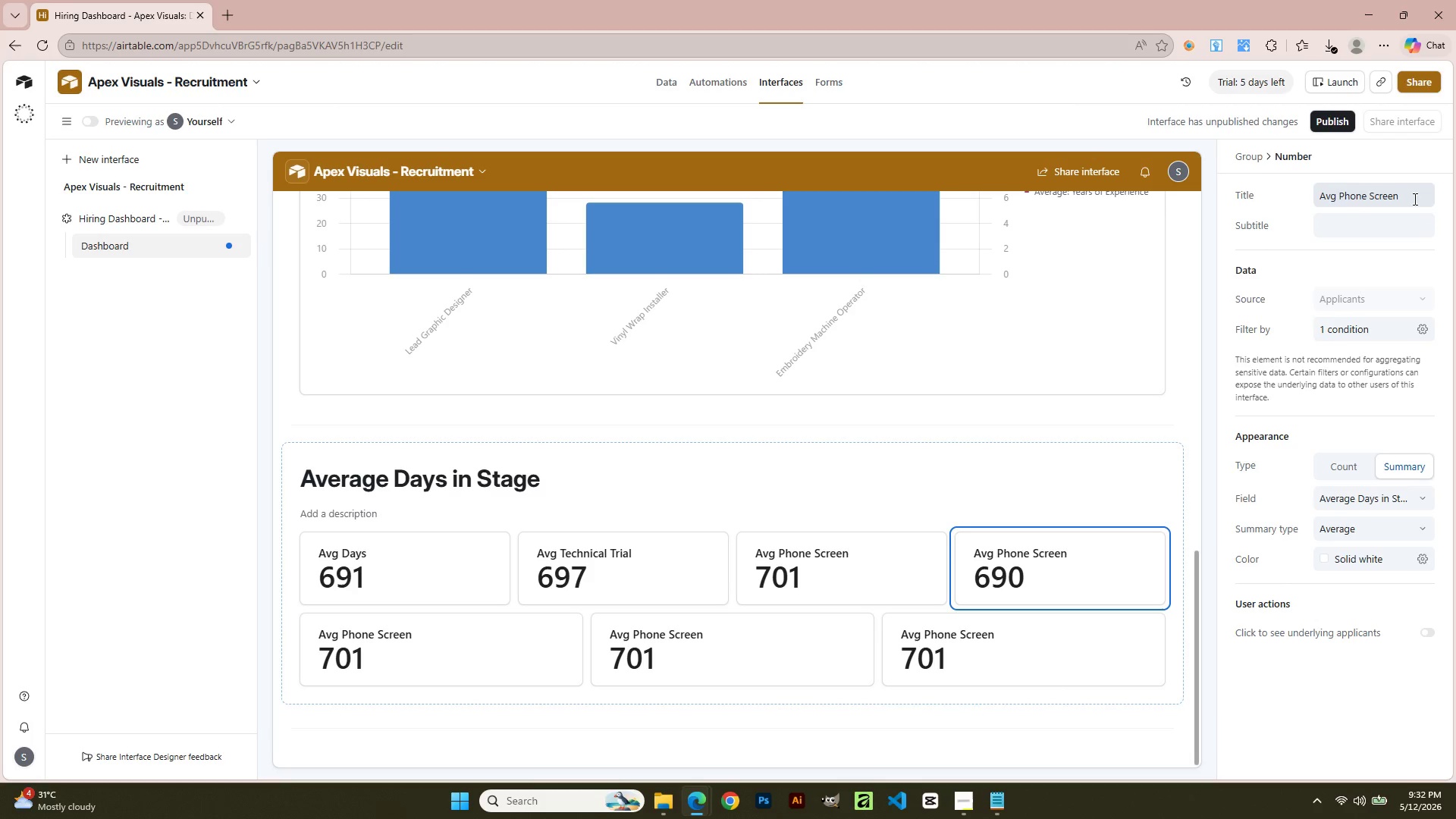 
left_click_drag(start_coordinate=[1413, 198], to_coordinate=[1371, 198])
 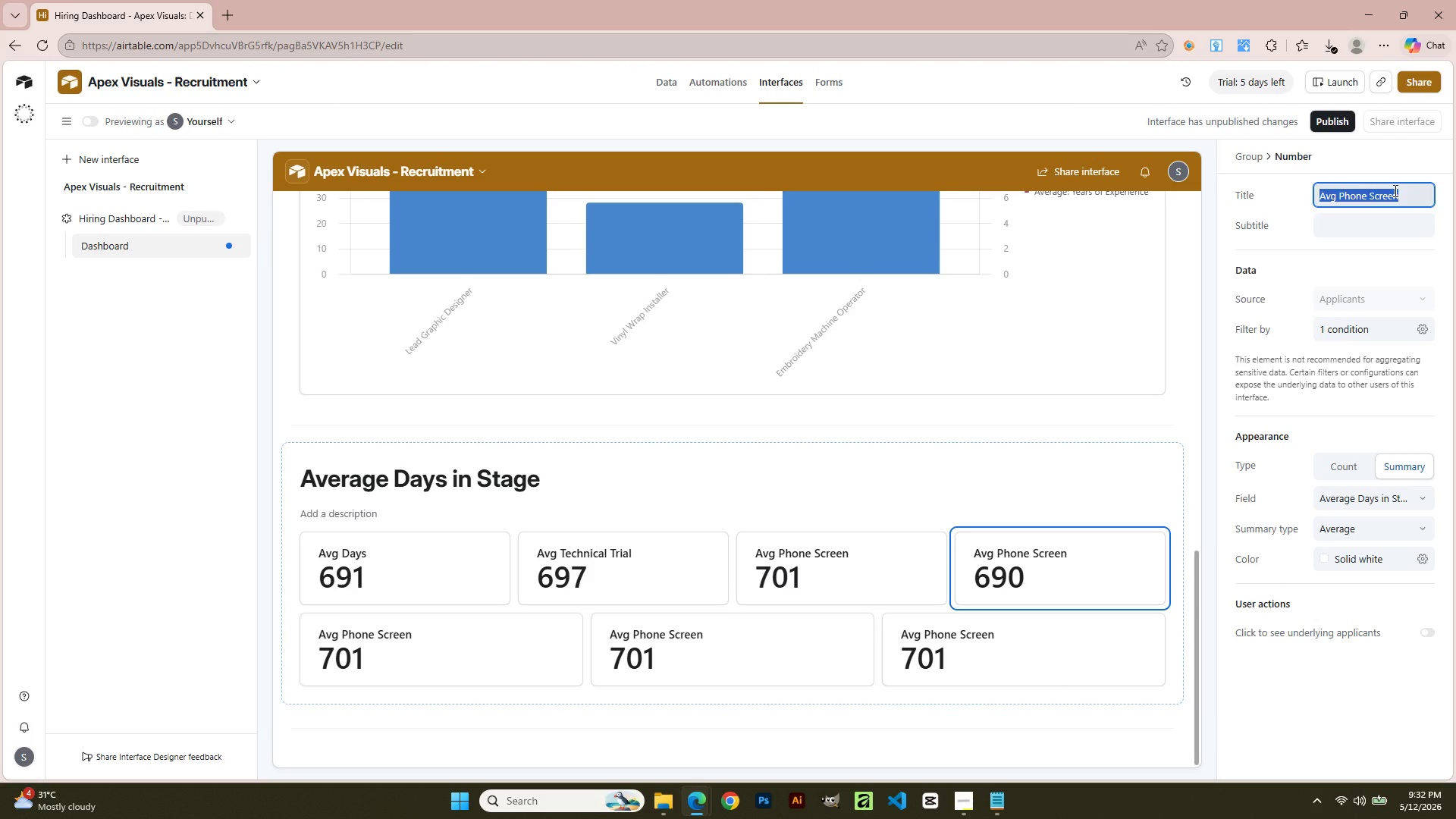 
left_click([1394, 190])
 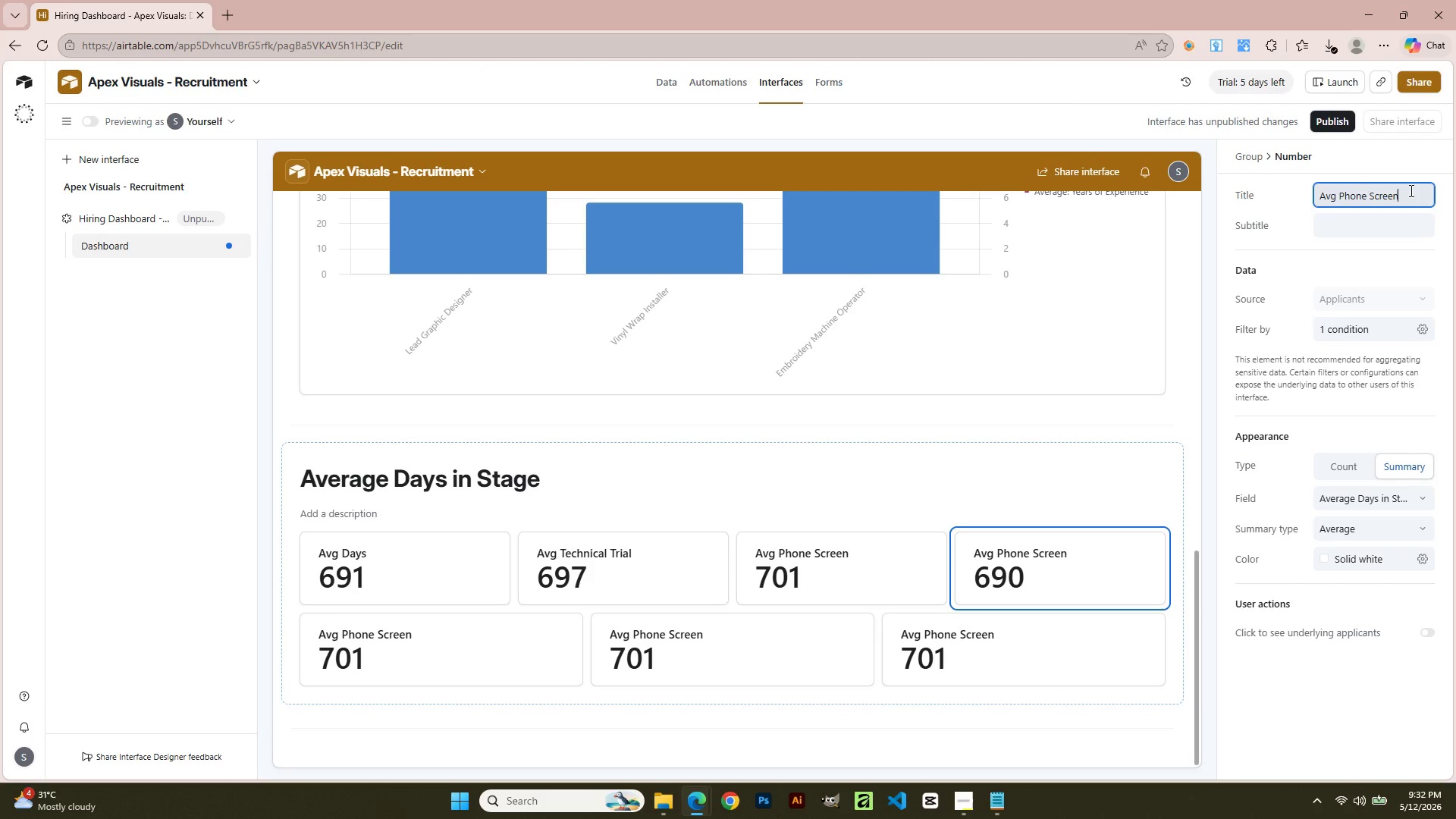 
left_click_drag(start_coordinate=[1410, 190], to_coordinate=[1344, 192])
 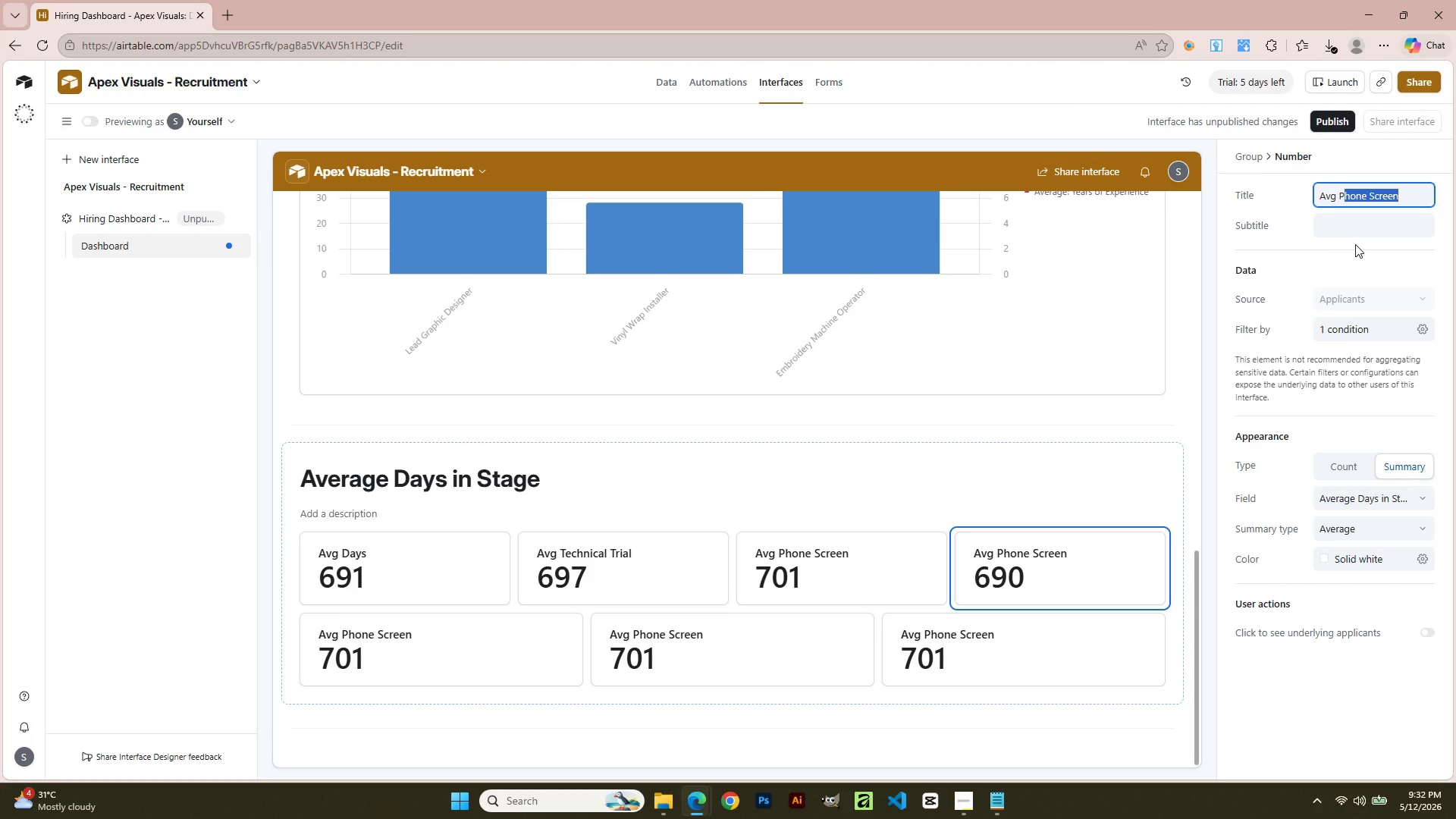 
key(Backspace)
 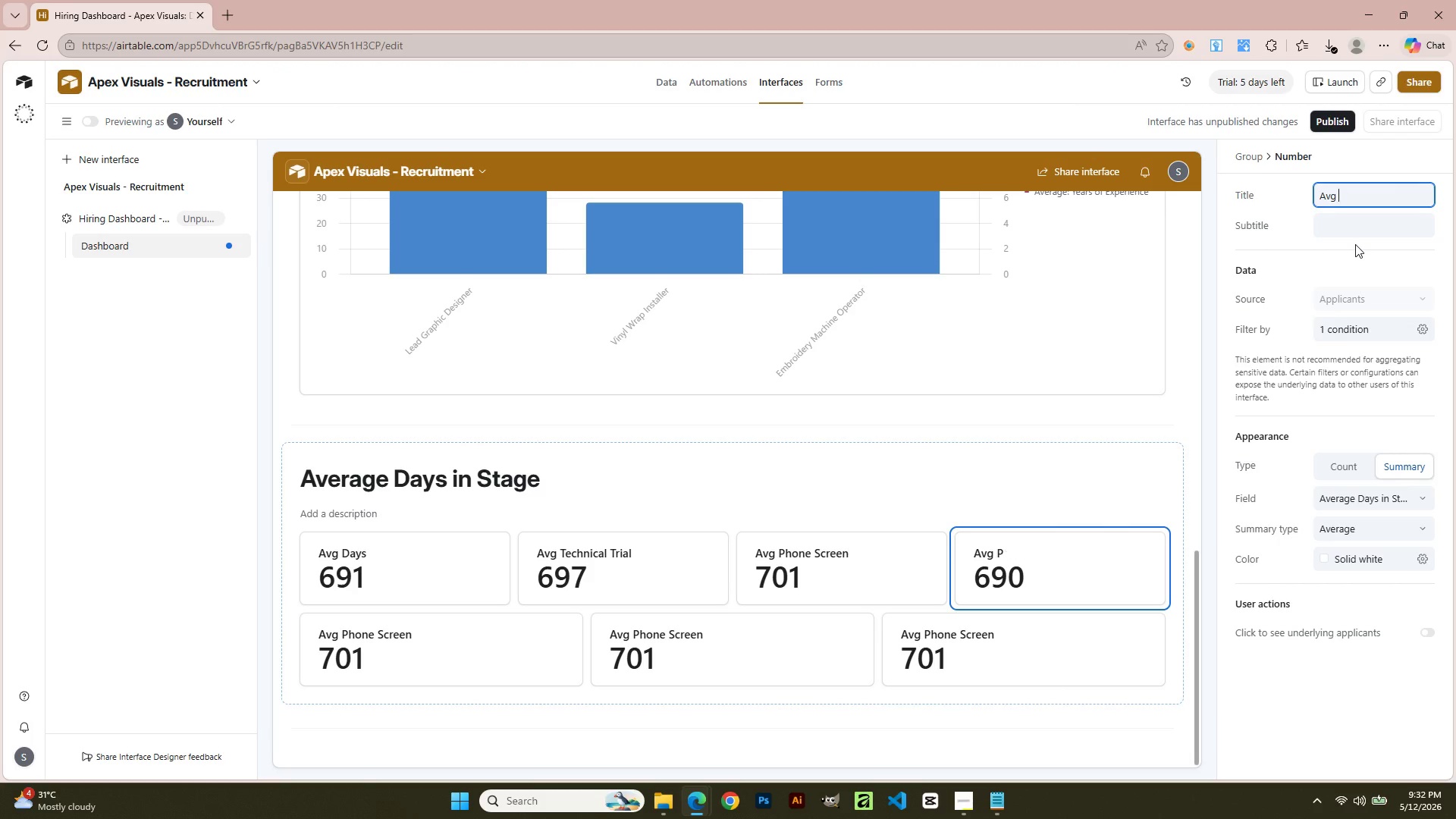 
key(Backspace)
type(Applied)
 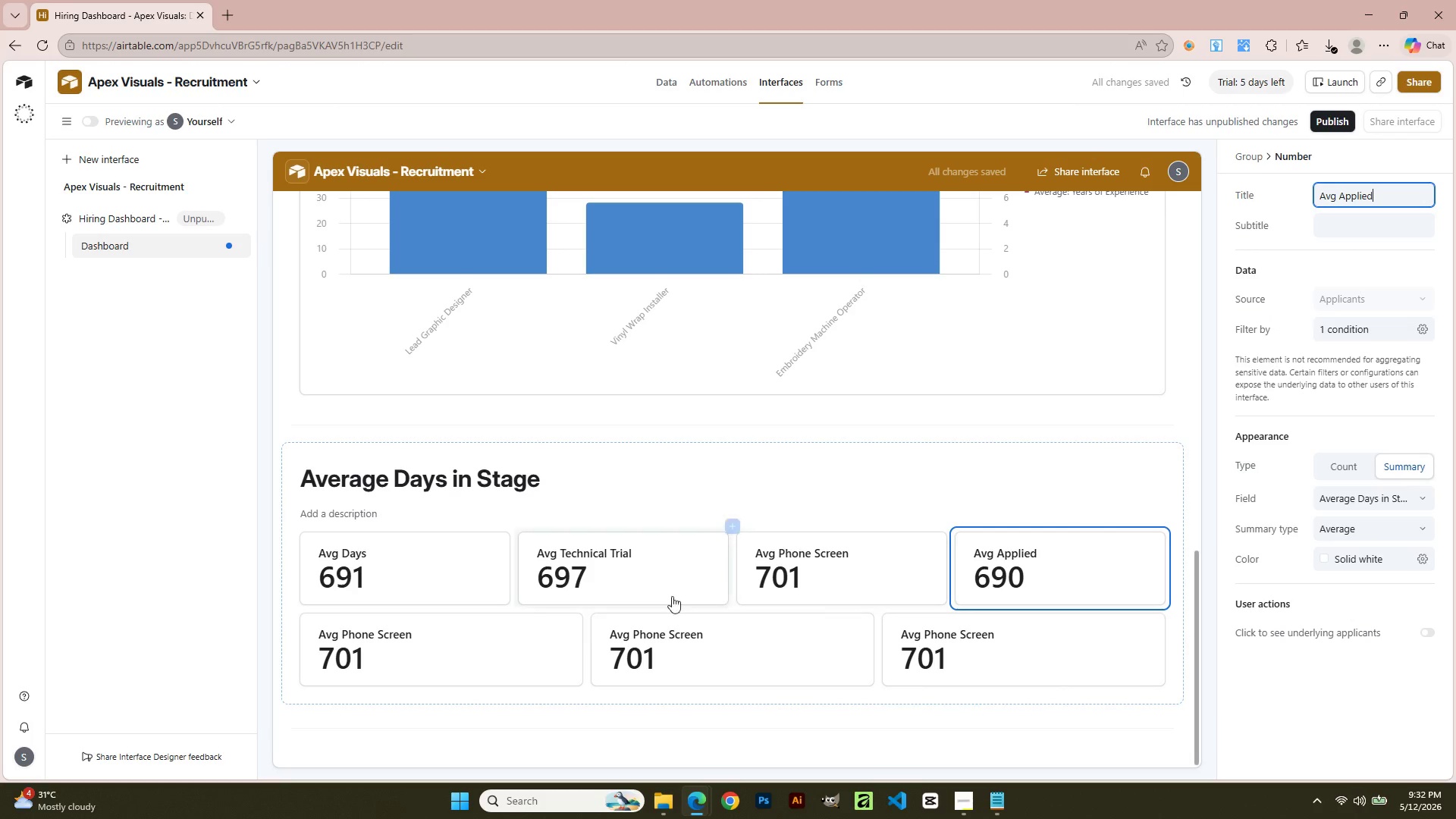 
left_click([523, 667])
 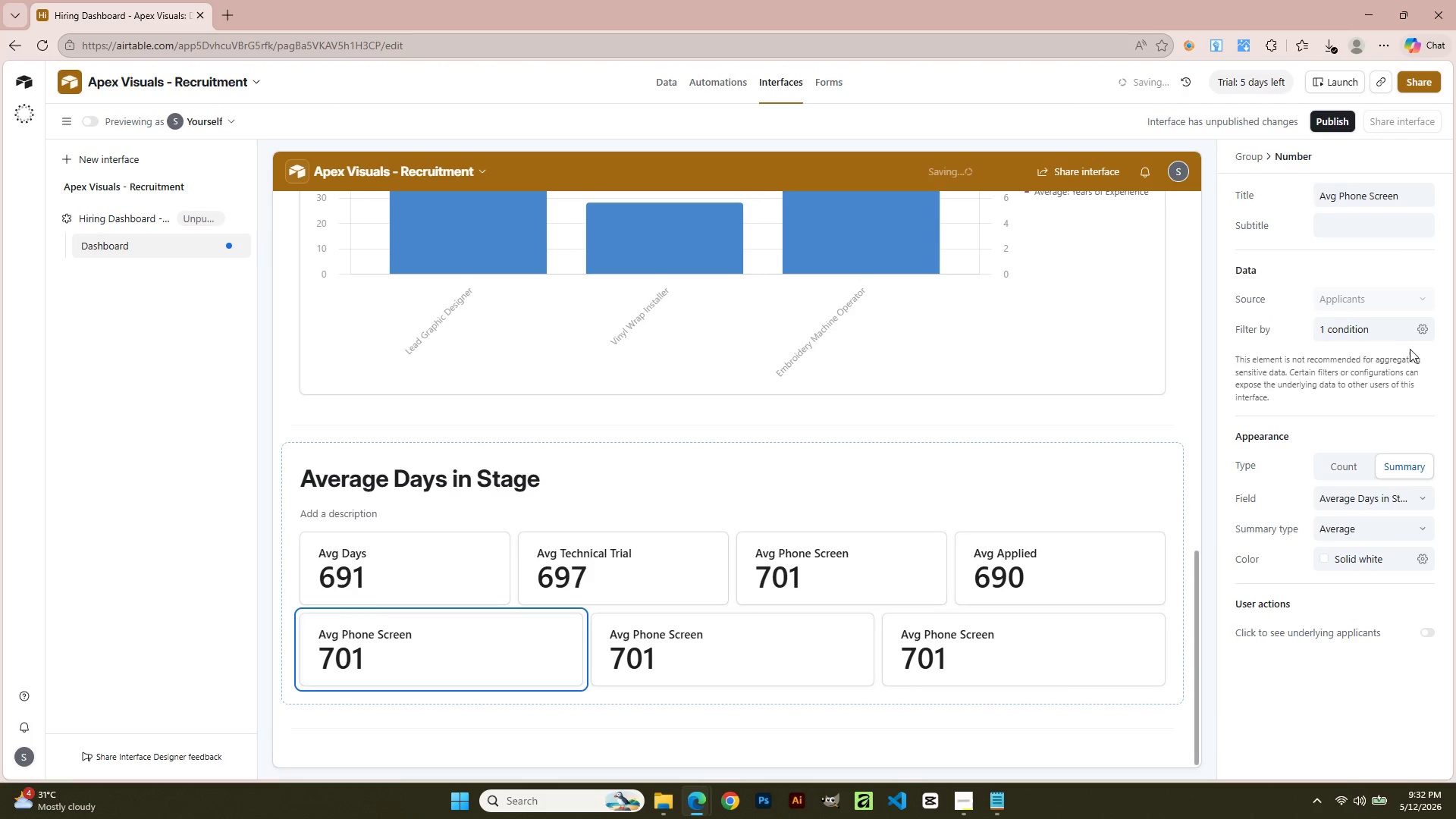 
left_click([1409, 333])
 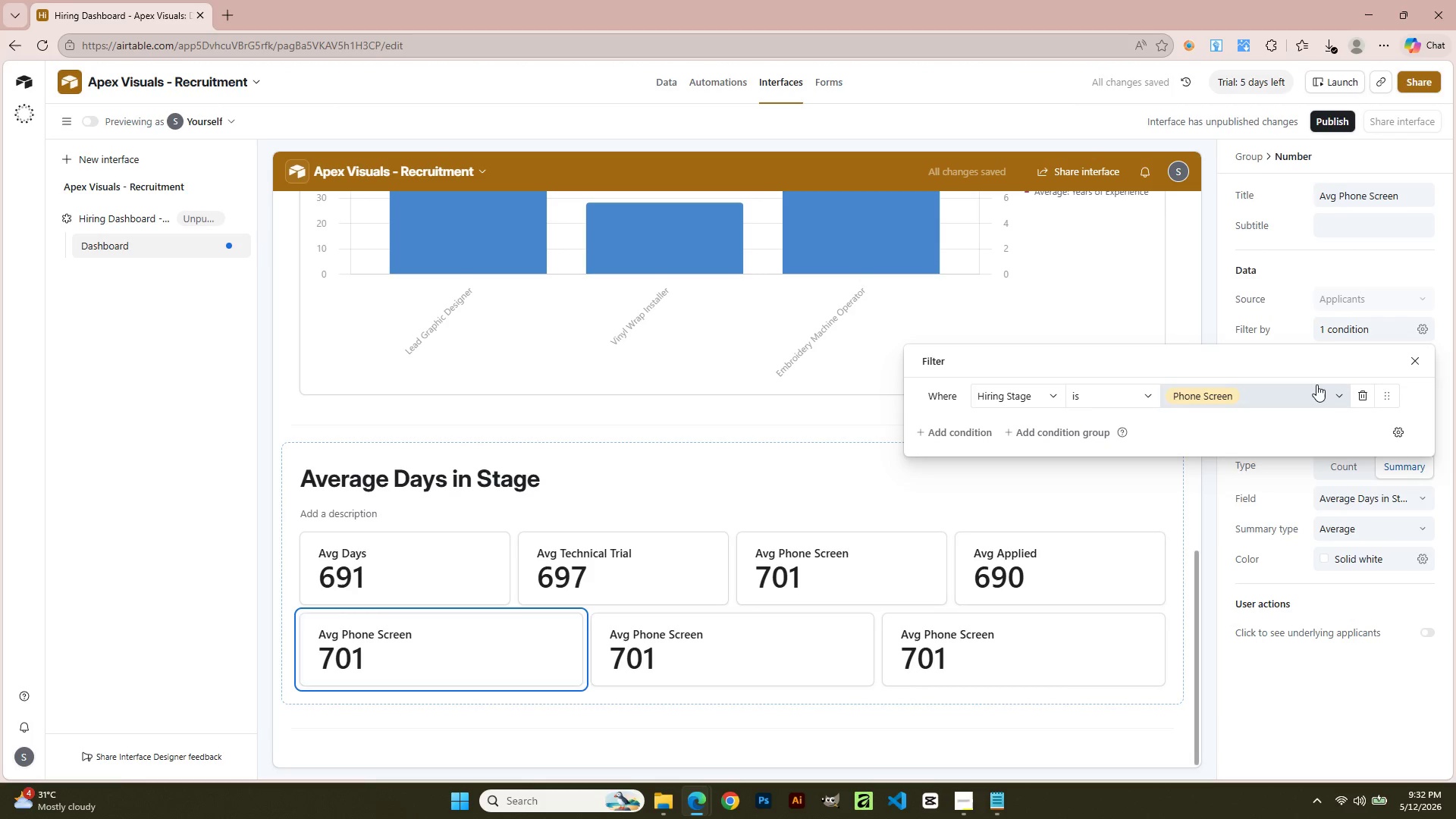 
left_click([1316, 391])
 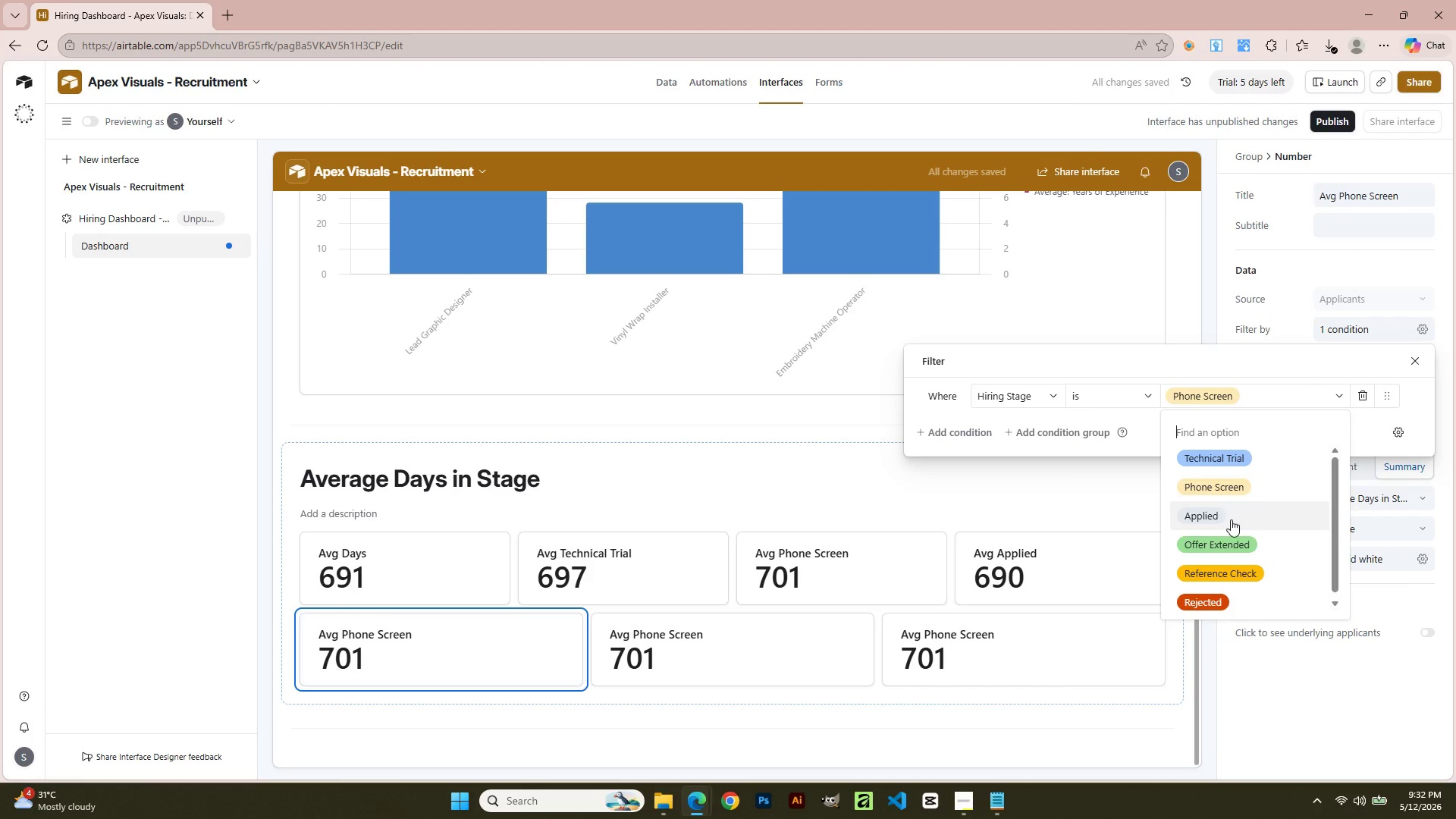 
left_click([1225, 547])
 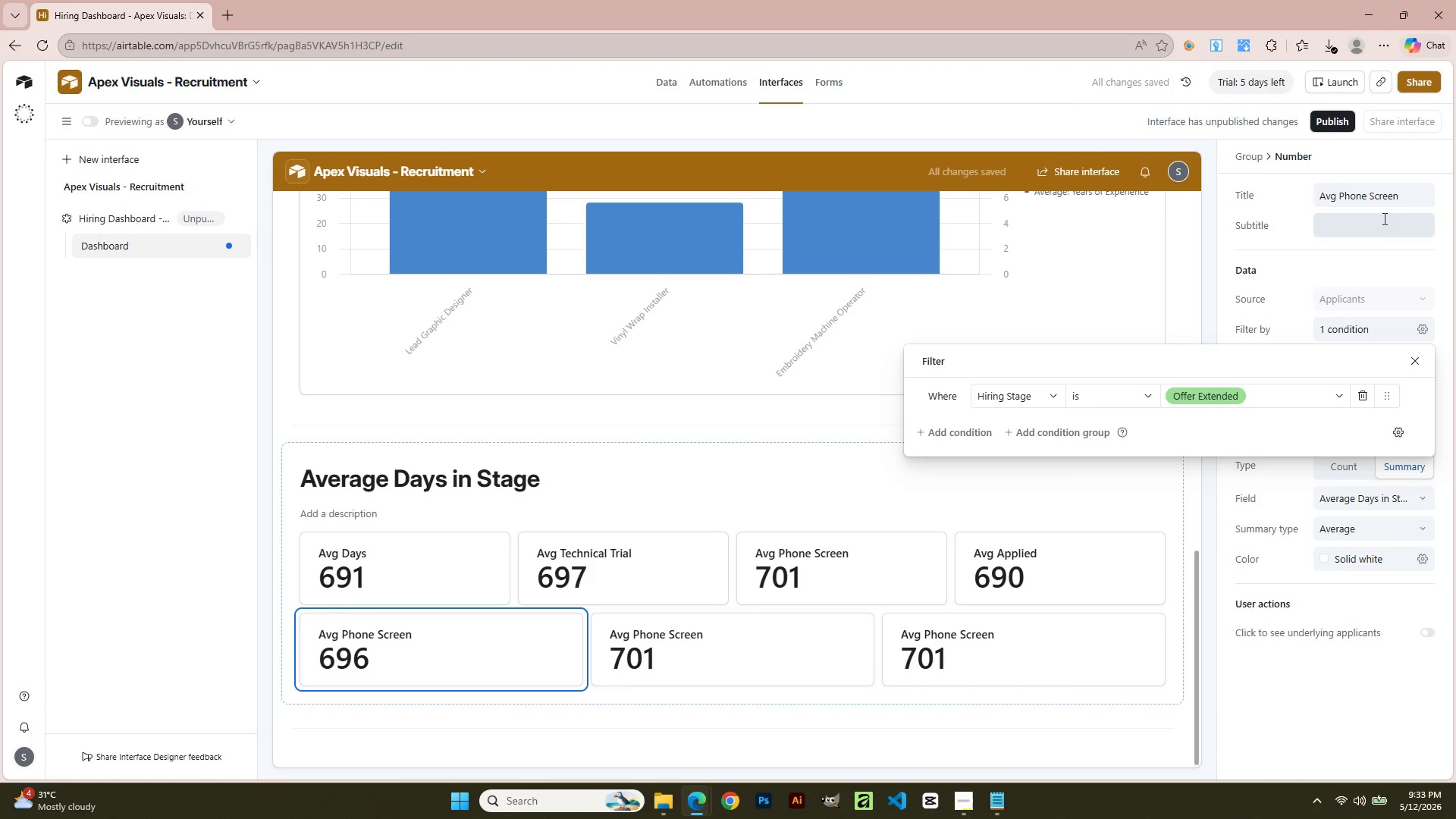 
left_click([1405, 192])
 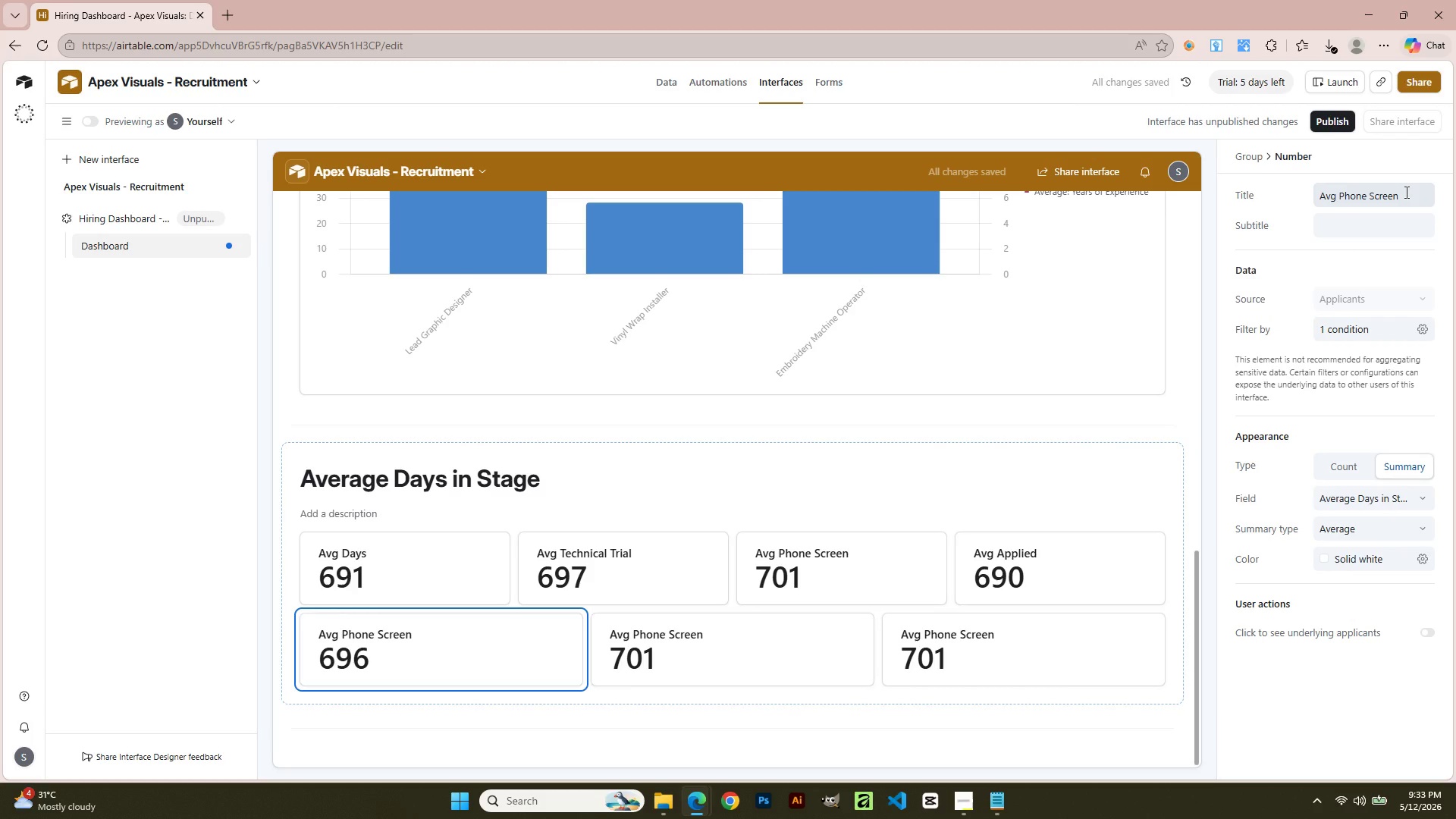 
key(Backspace)
 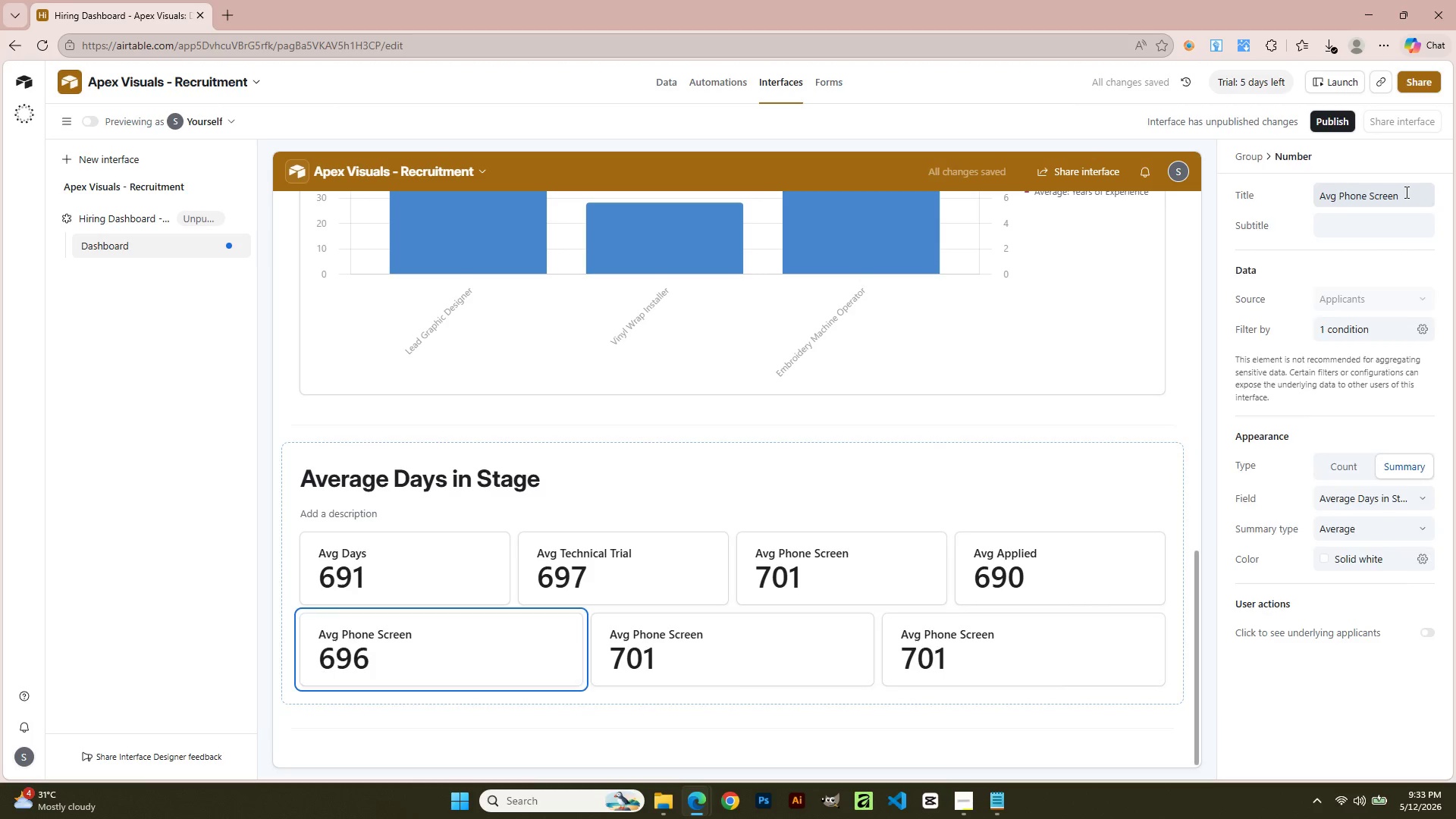 
key(Backspace)
 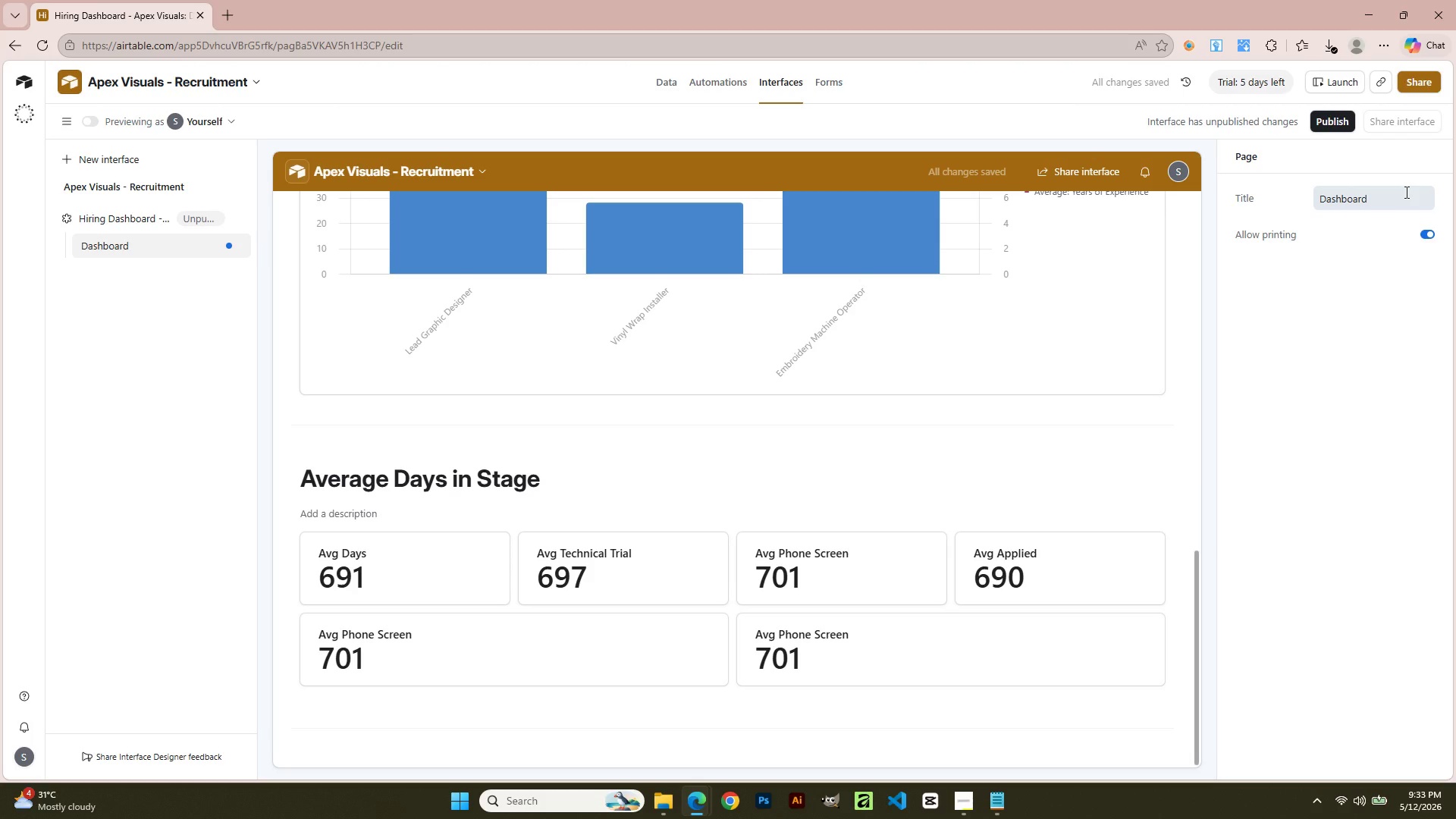 
key(Control+Z)
 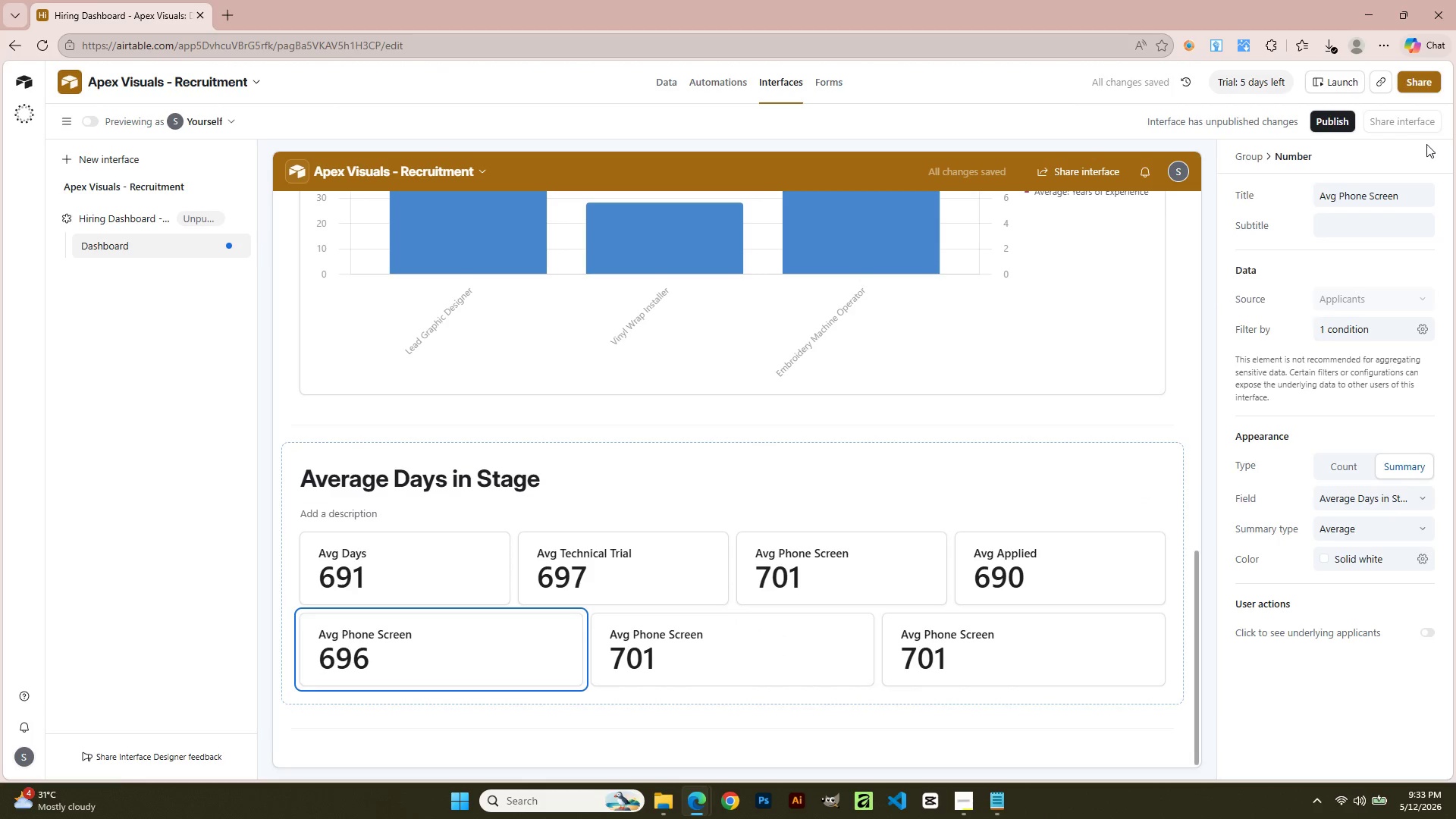 
left_click([1419, 202])
 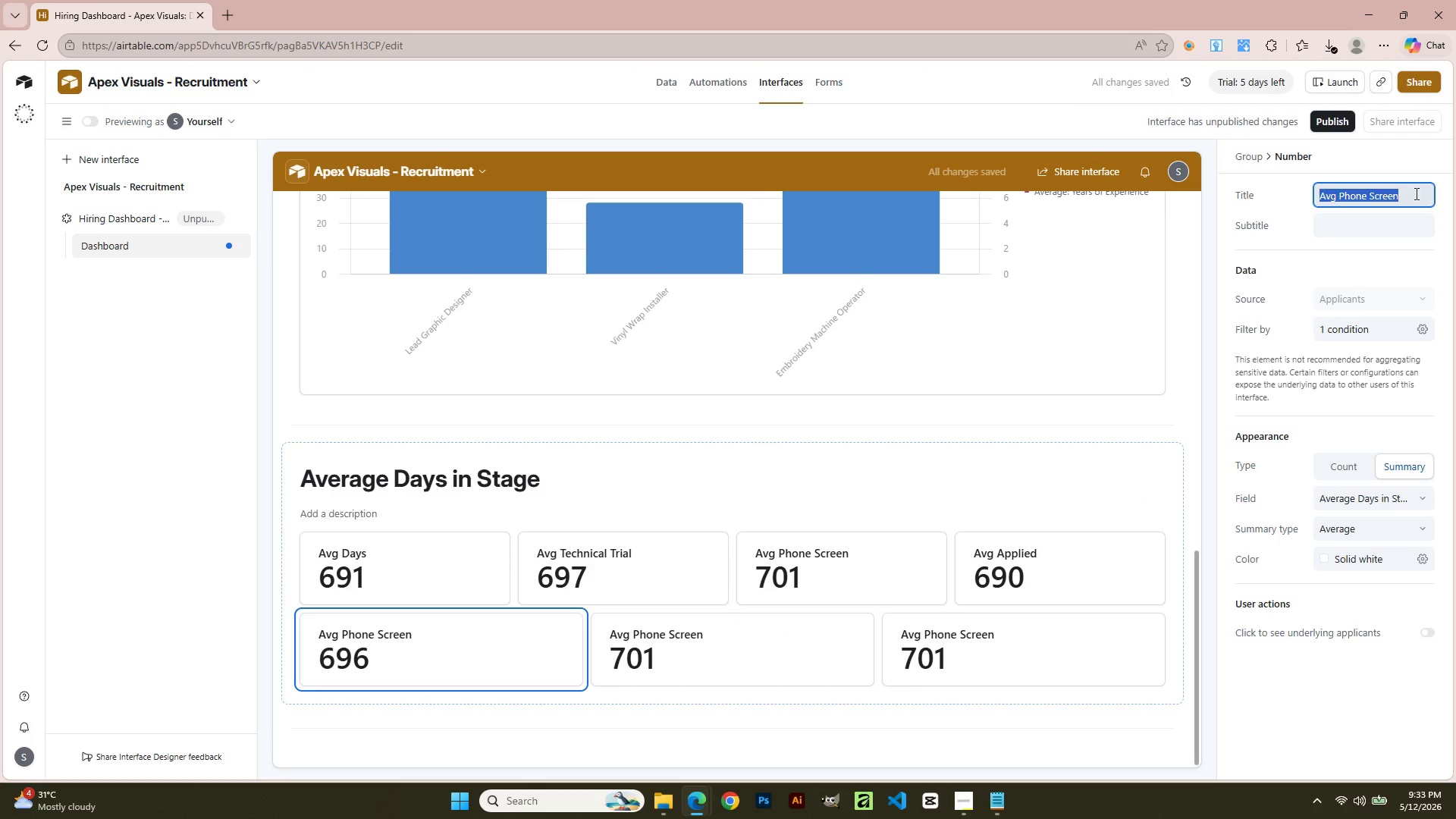 
left_click([1415, 193])
 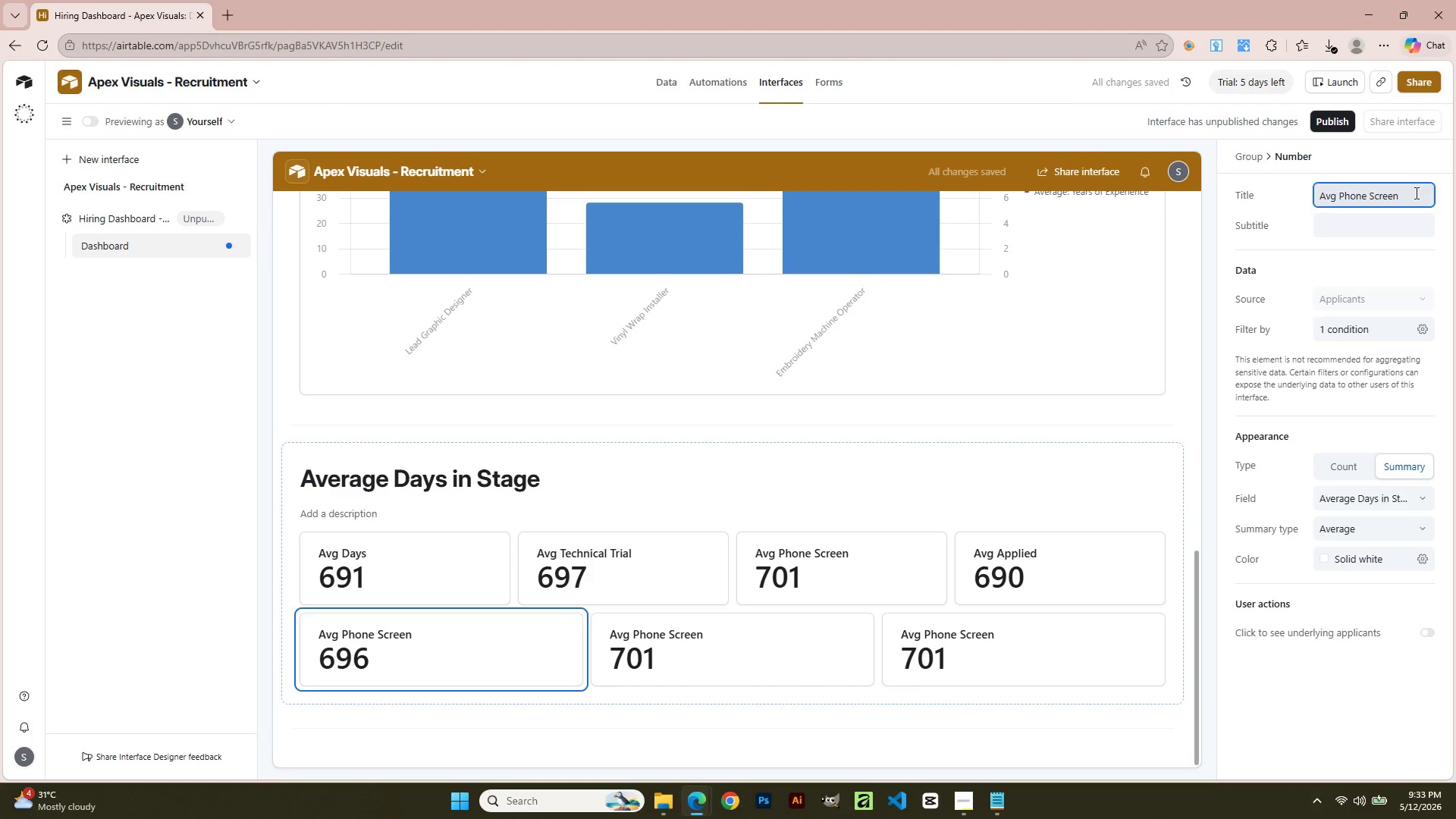 
key(Backspace)
key(Backspace)
key(Backspace)
key(Backspace)
key(Backspace)
key(Backspace)
key(Backspace)
key(Backspace)
key(Backspace)
key(Backspace)
key(Backspace)
key(Backspace)
type(Offer Extended)
 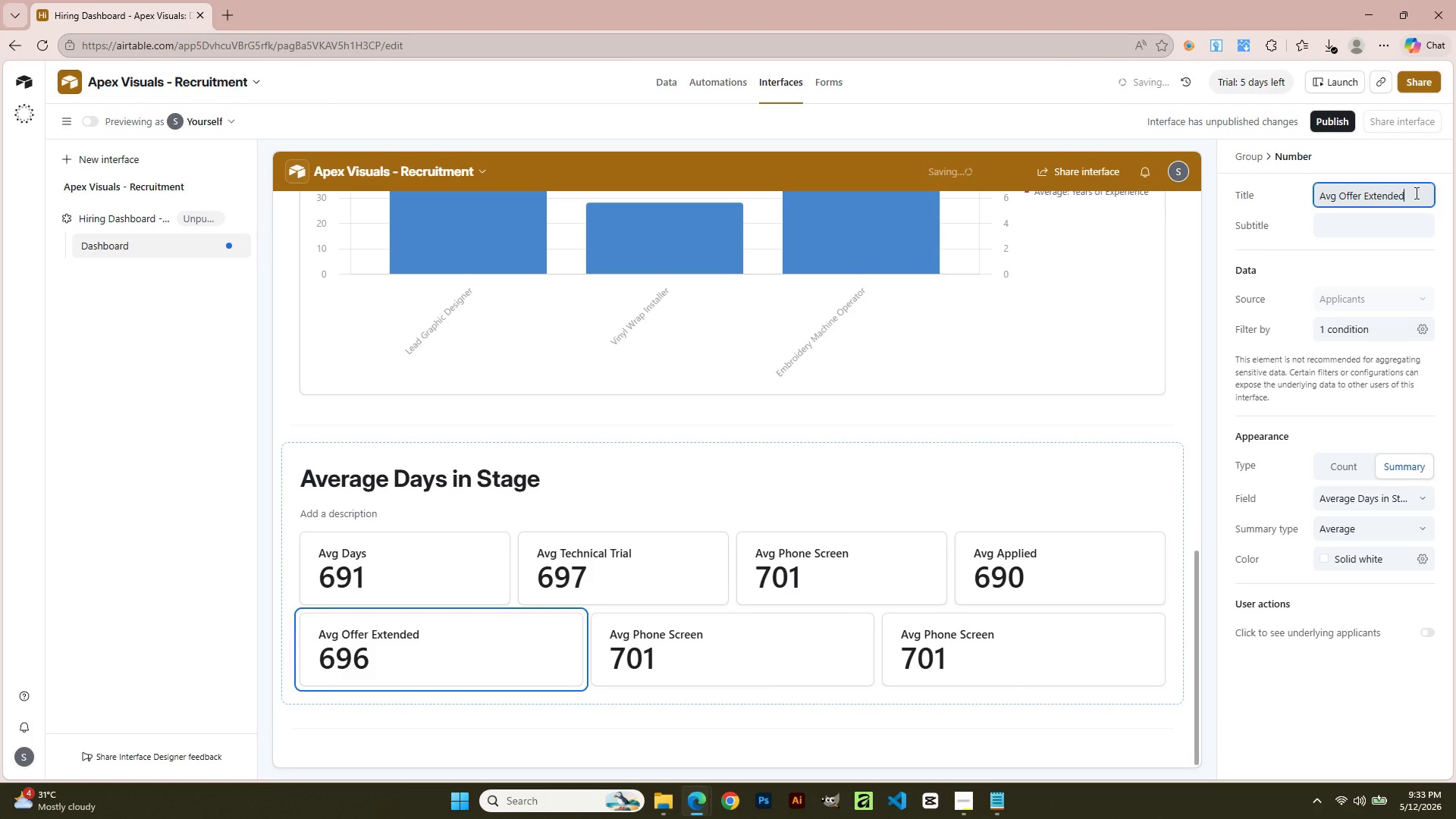 
left_click([1191, 489])
 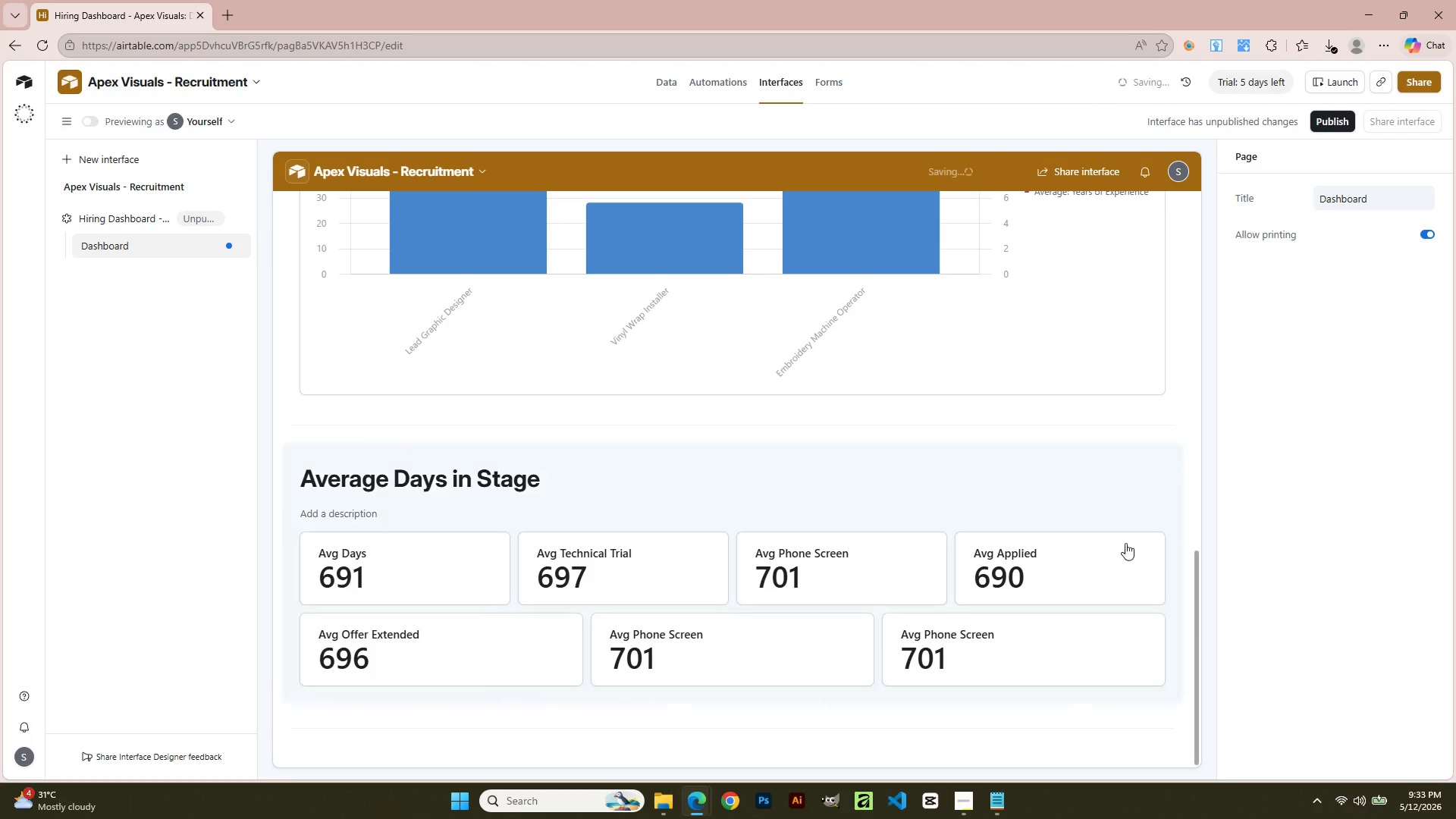 
left_click([780, 650])
 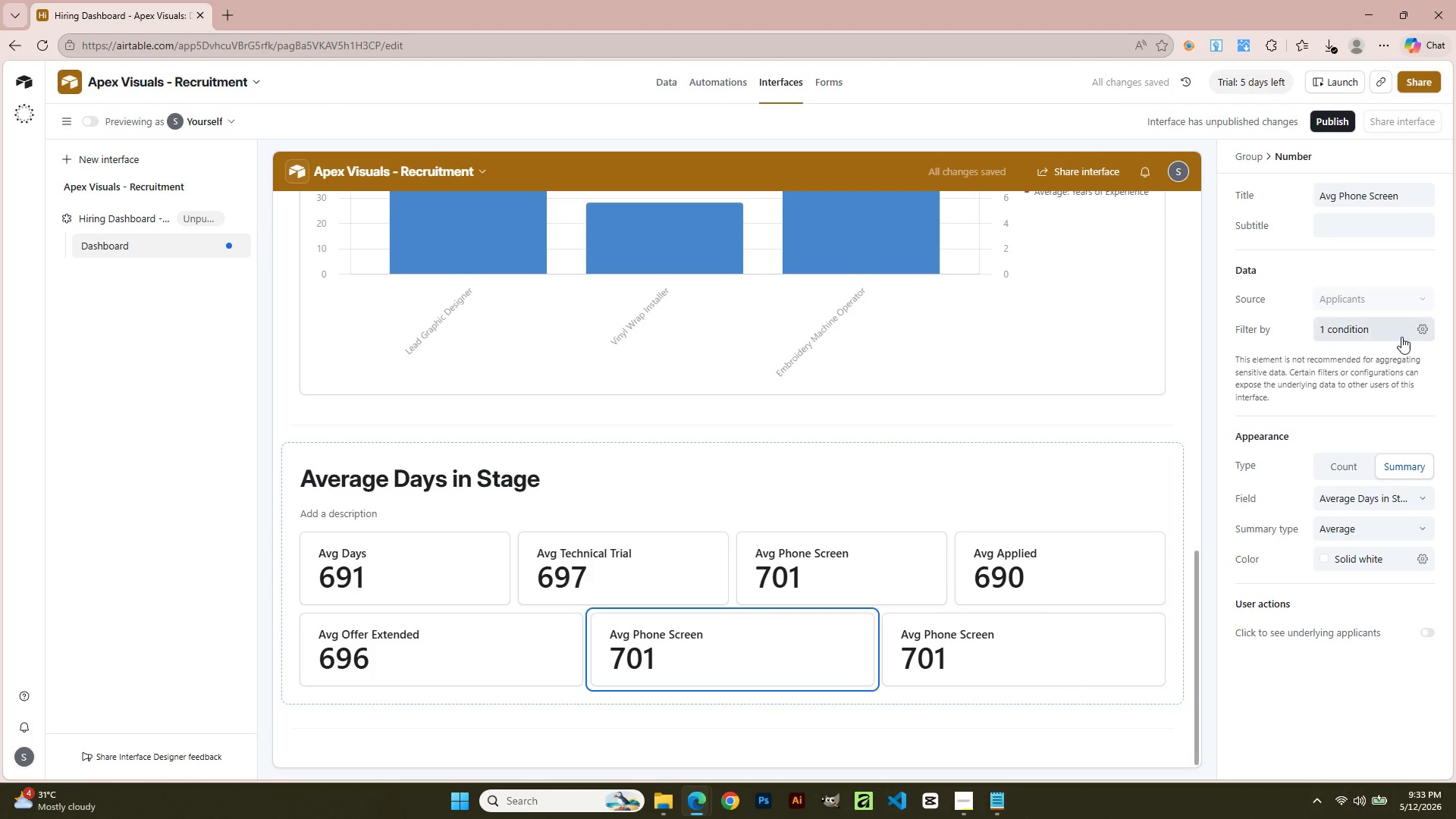 
scroll: coordinate [974, 623], scroll_direction: down, amount: 2.0
 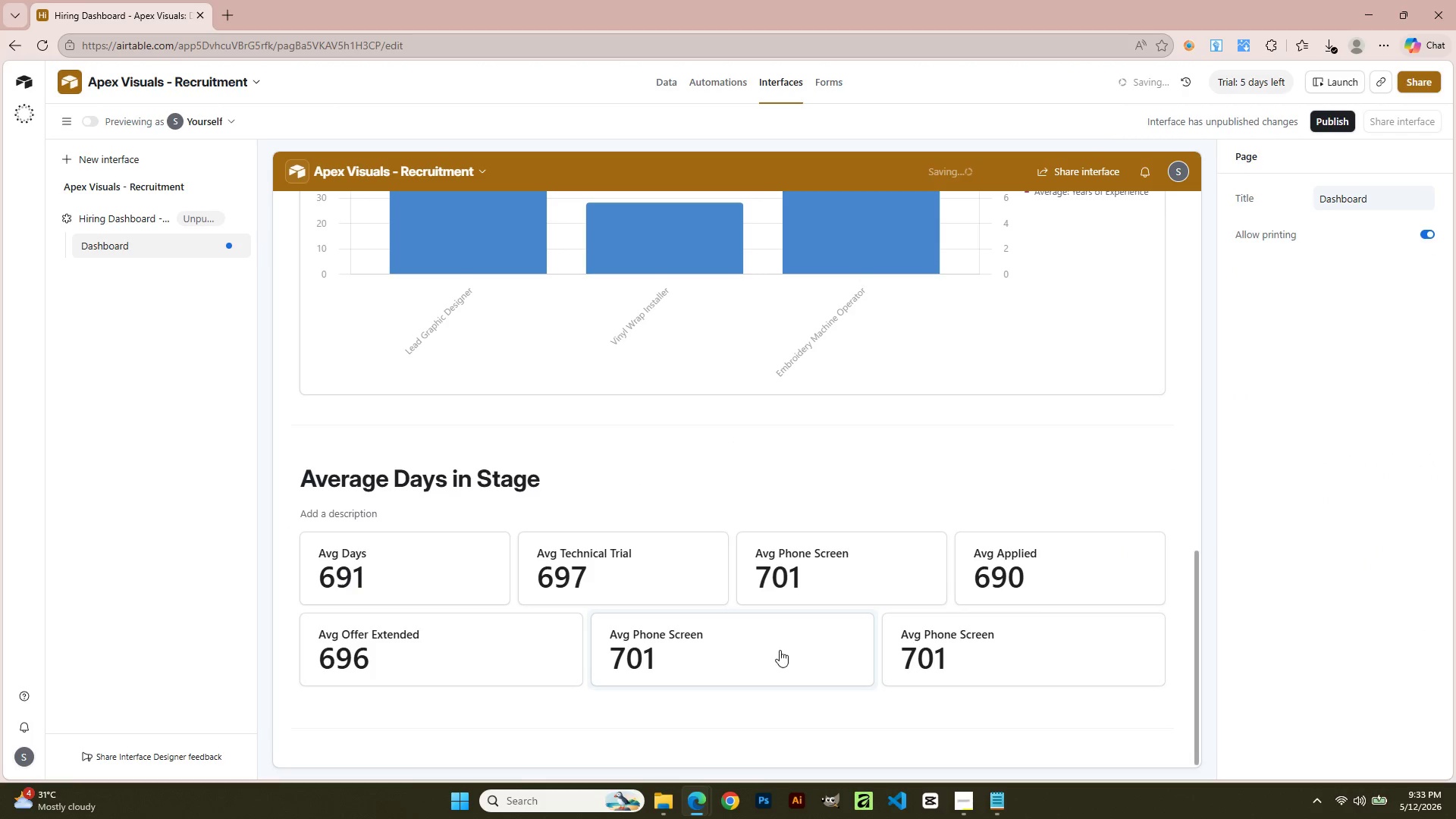 
left_click([1423, 326])
 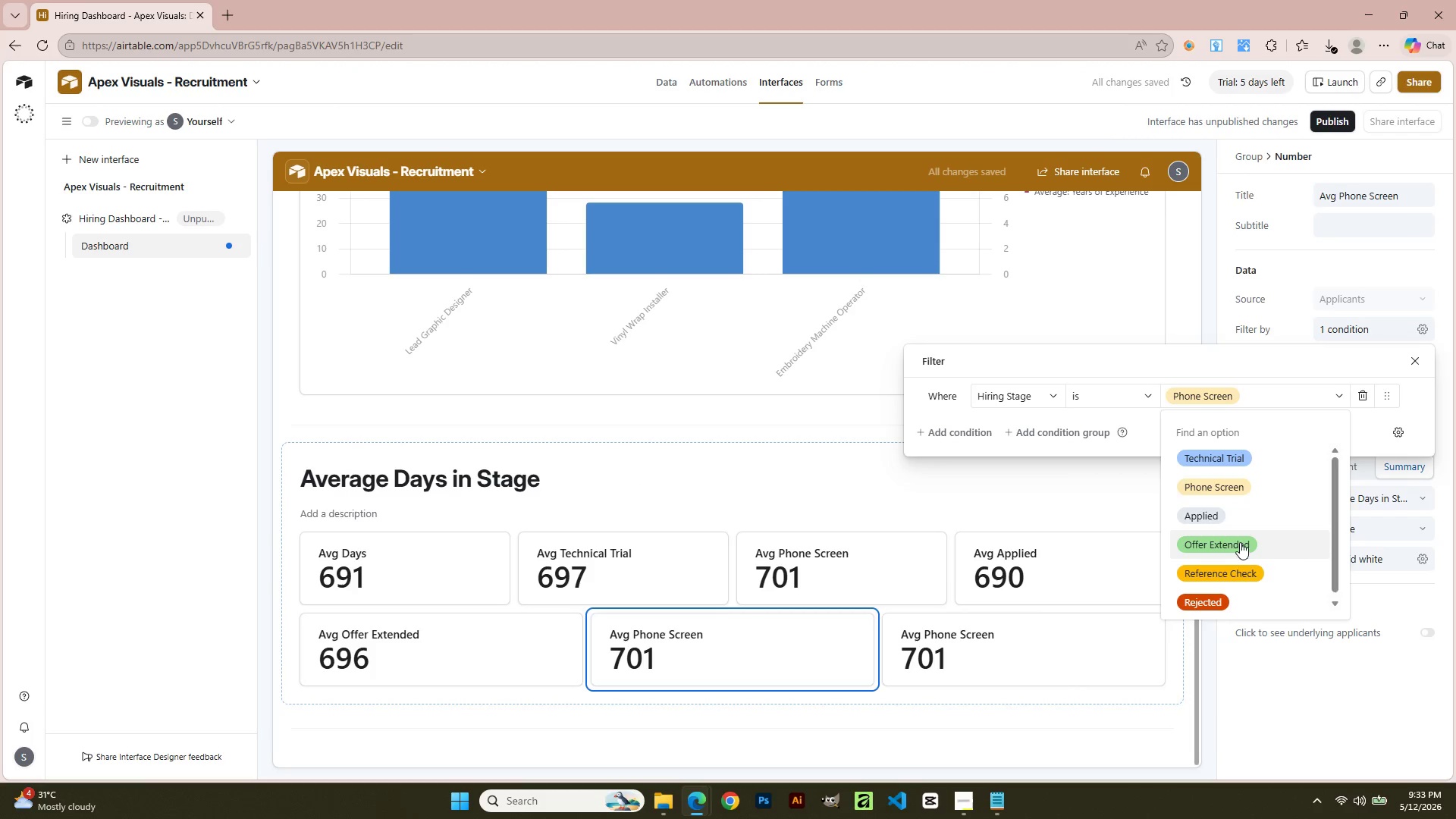 
left_click([1250, 567])
 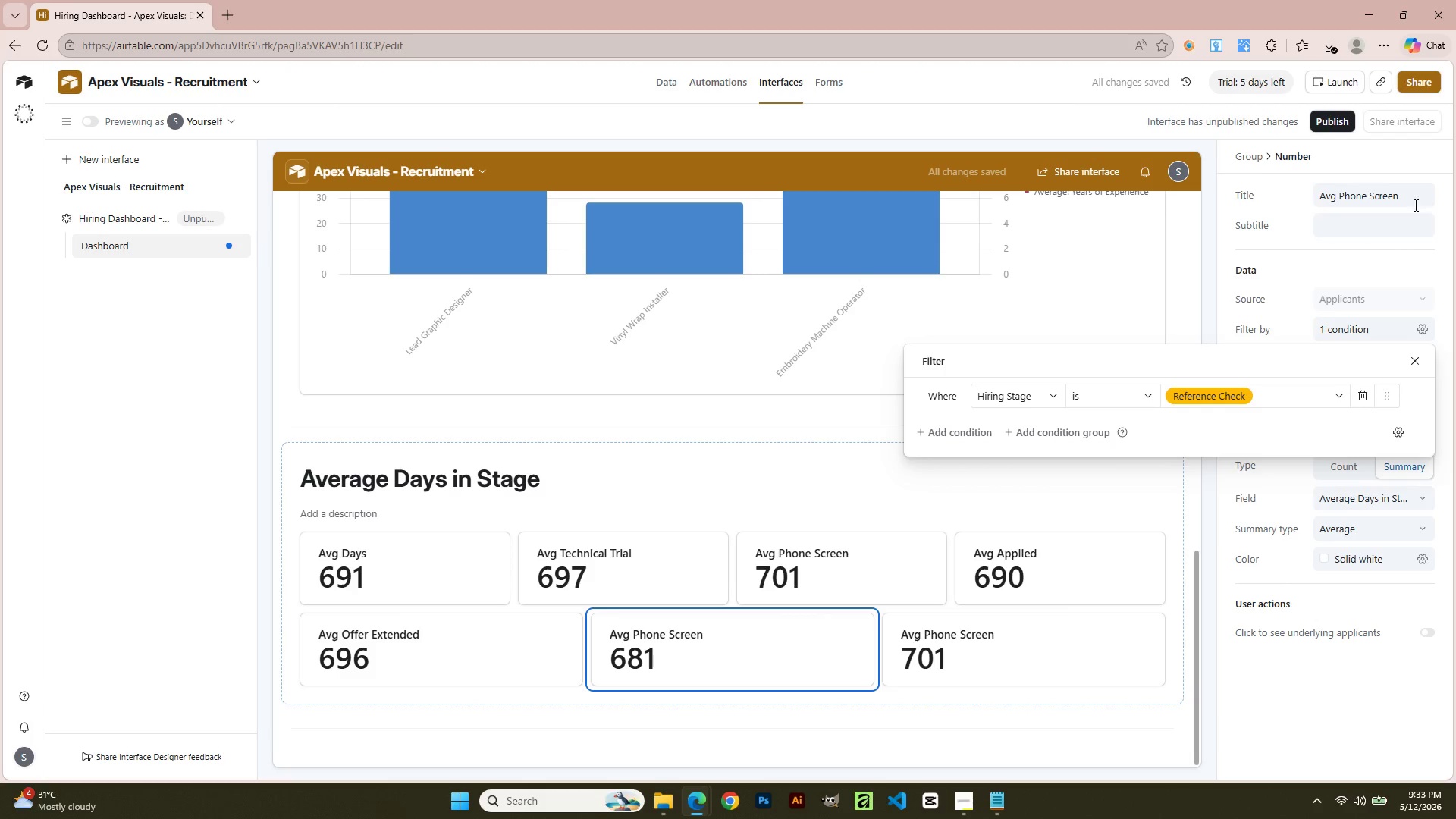 
scroll: coordinate [1240, 561], scroll_direction: down, amount: 3.0
 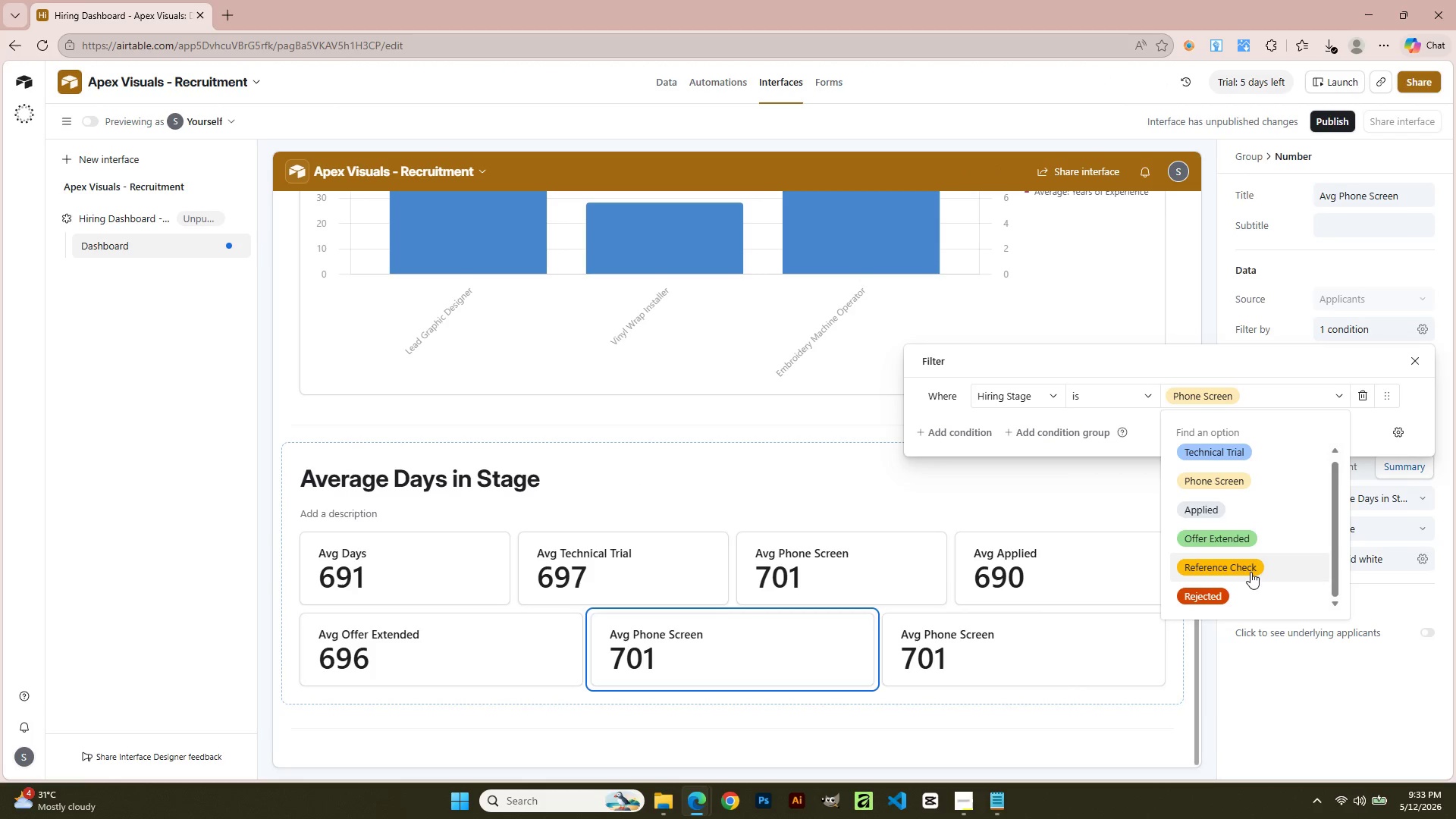 
double_click([1415, 196])
 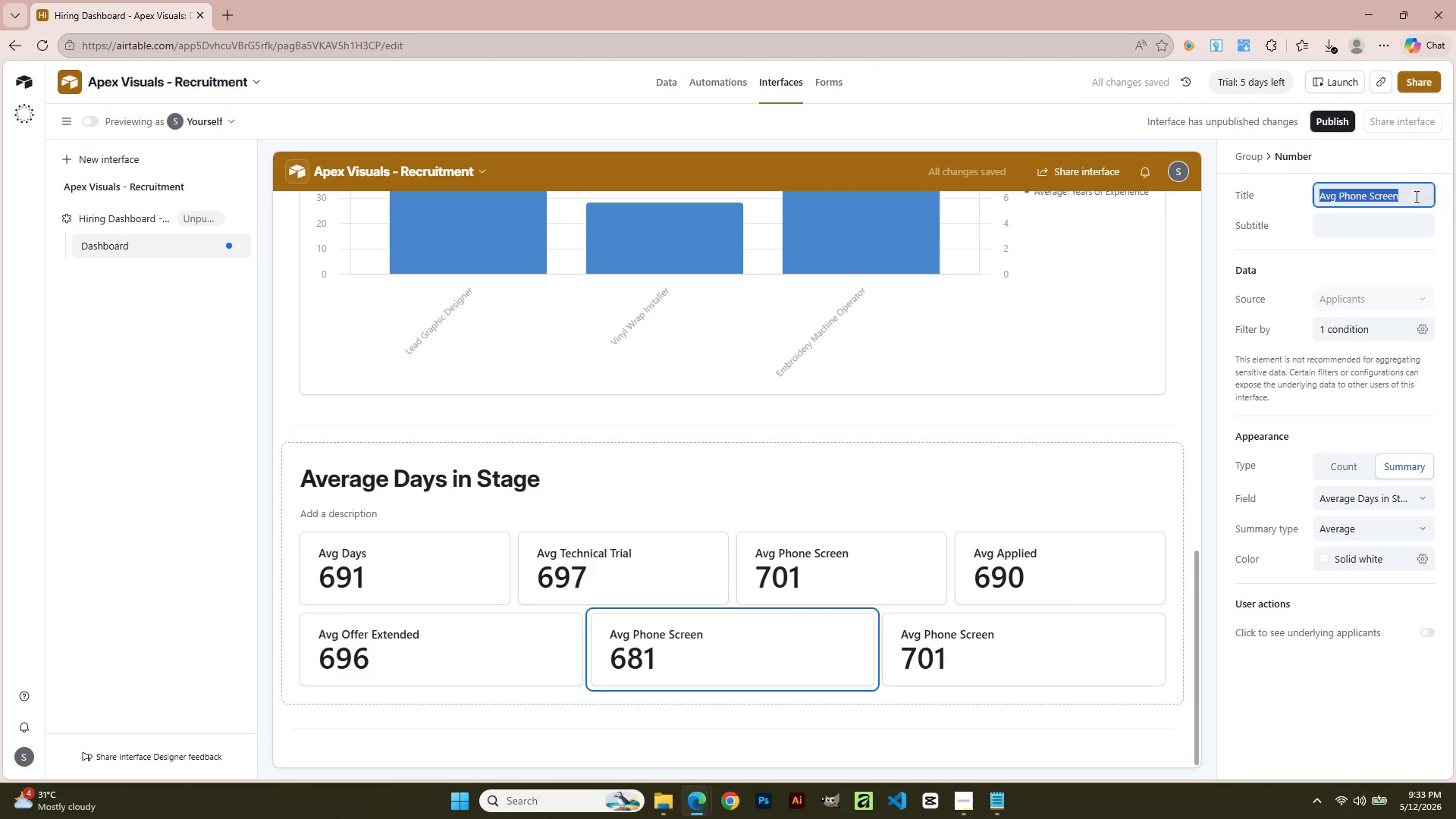 
triple_click([1415, 196])
 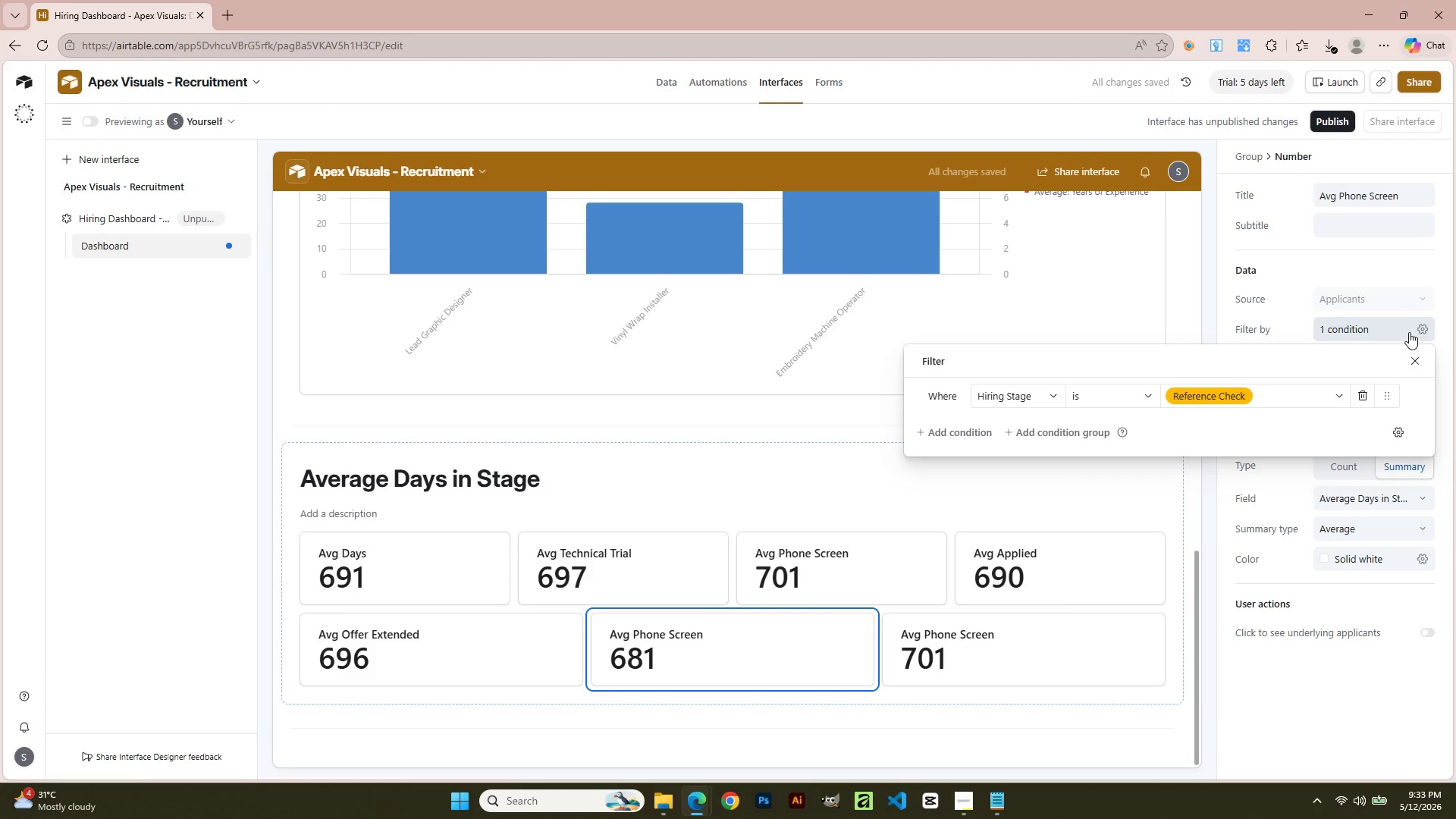 
wait(5.86)
 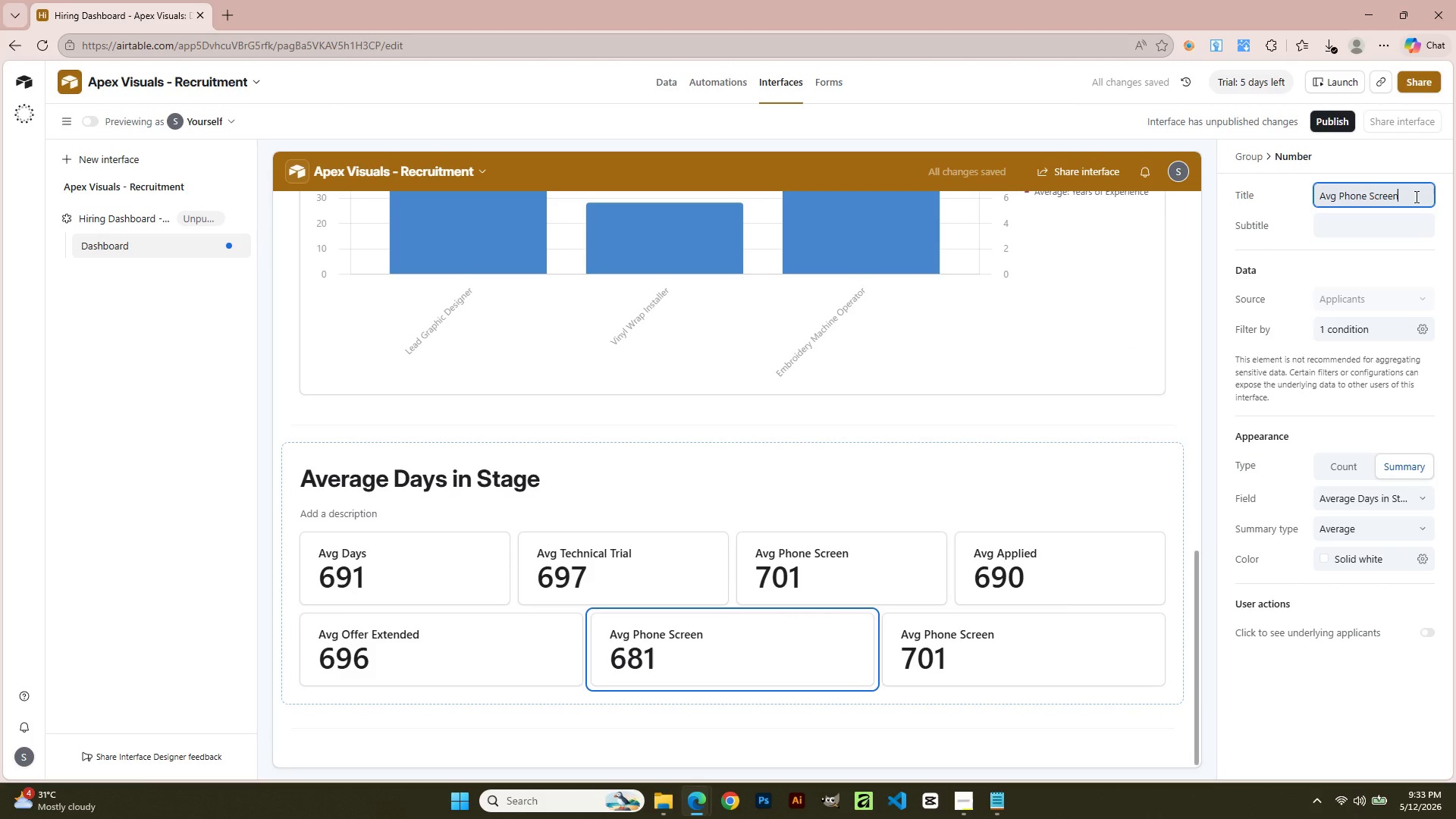 
left_click([1415, 195])
 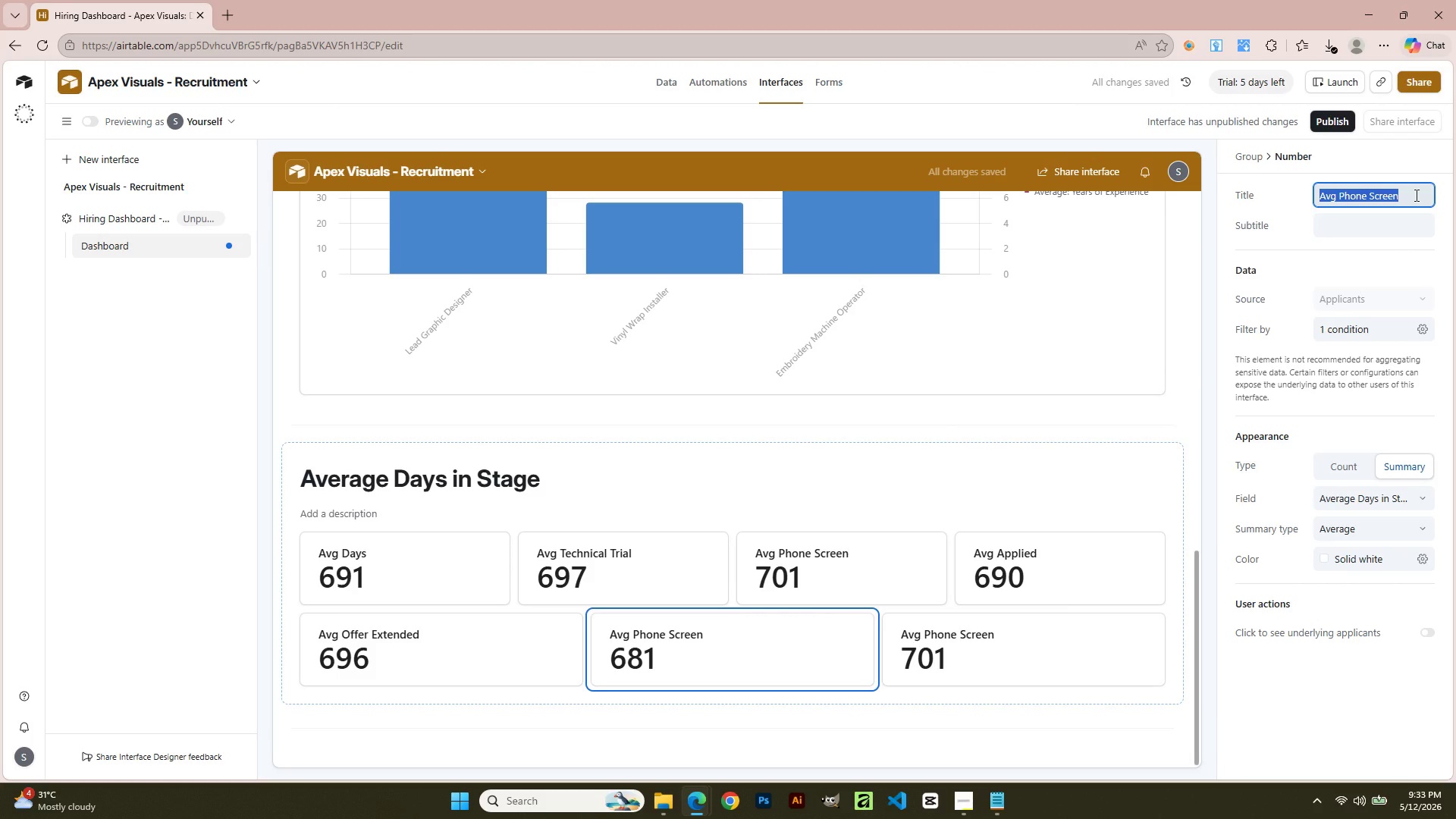 
double_click([1415, 195])
 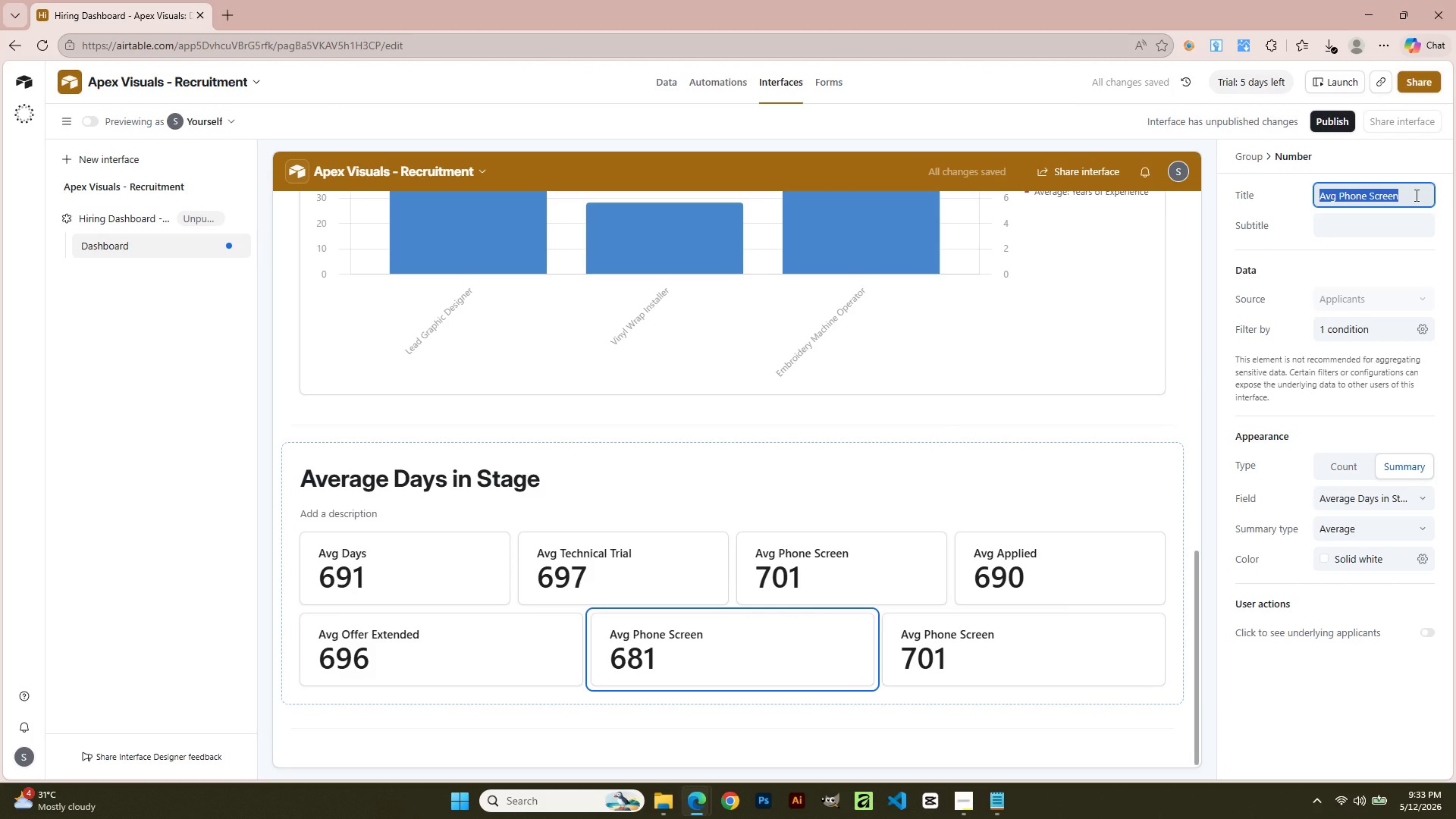 
key(ArrowRight)
 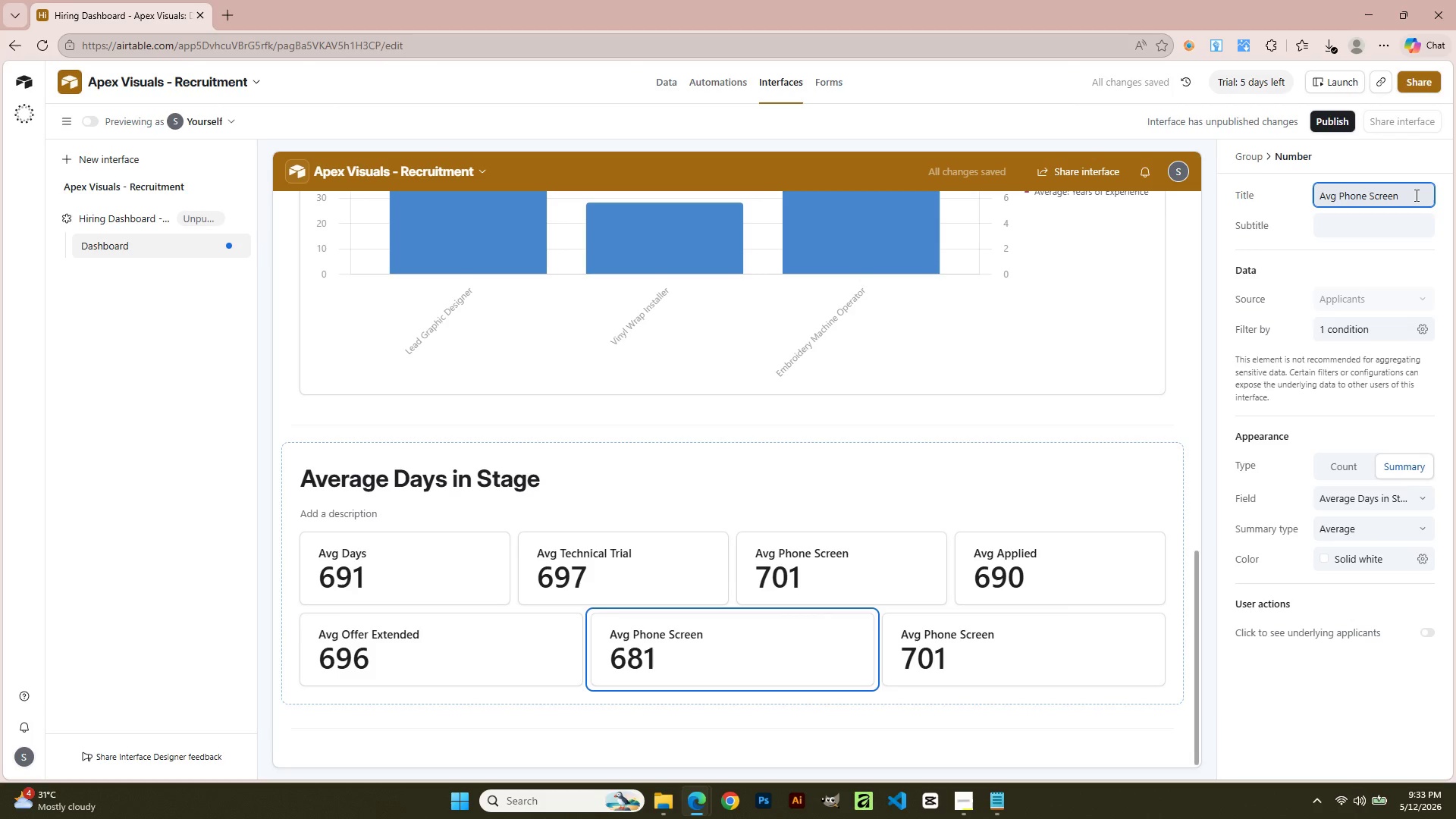 
key(Backspace)
key(Backspace)
key(Backspace)
key(Backspace)
key(Backspace)
key(Backspace)
key(Backspace)
key(Backspace)
key(Backspace)
key(Backspace)
key(Backspace)
key(Backspace)
type(Reference Check)
 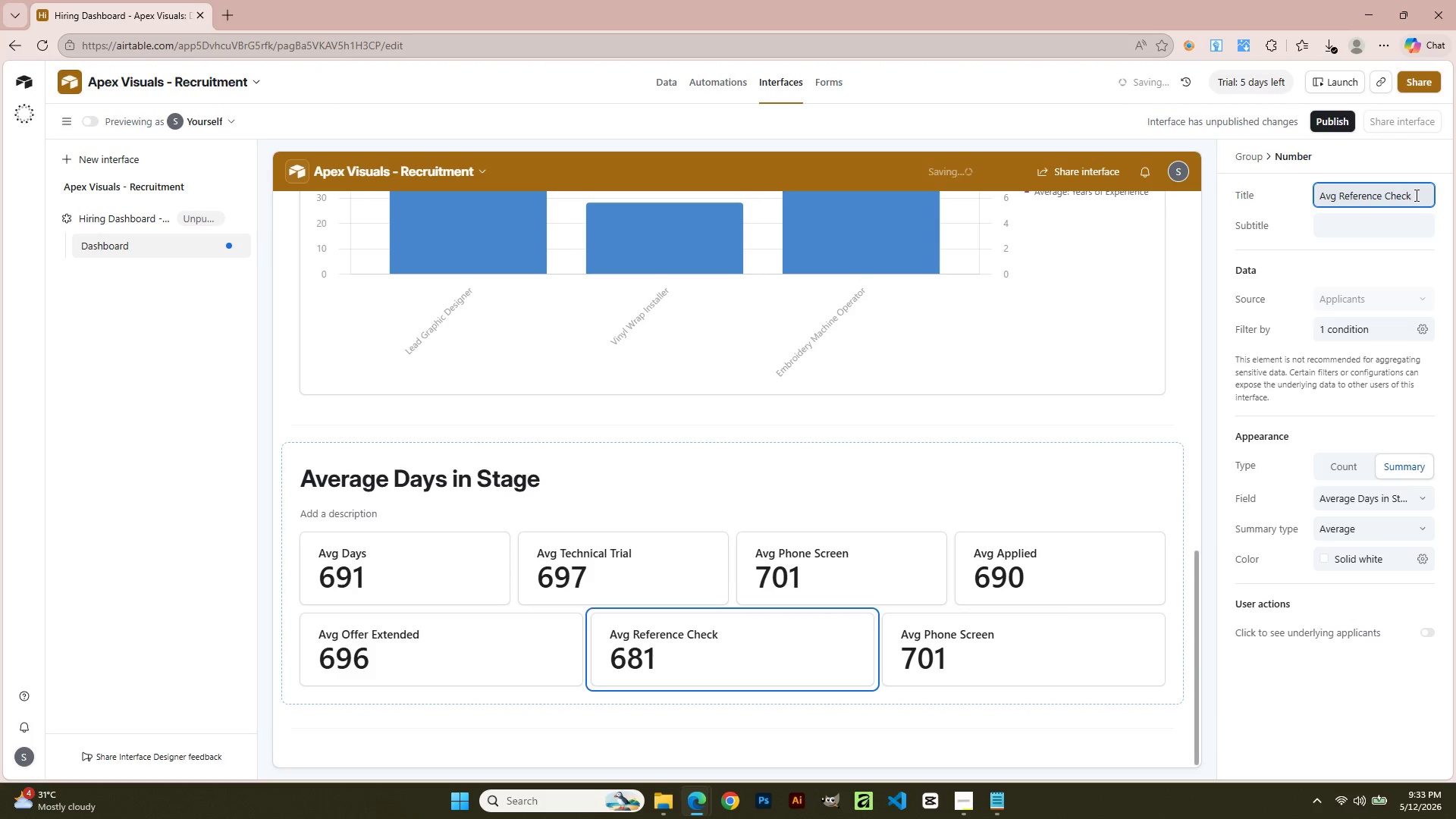 
left_click([1186, 420])
 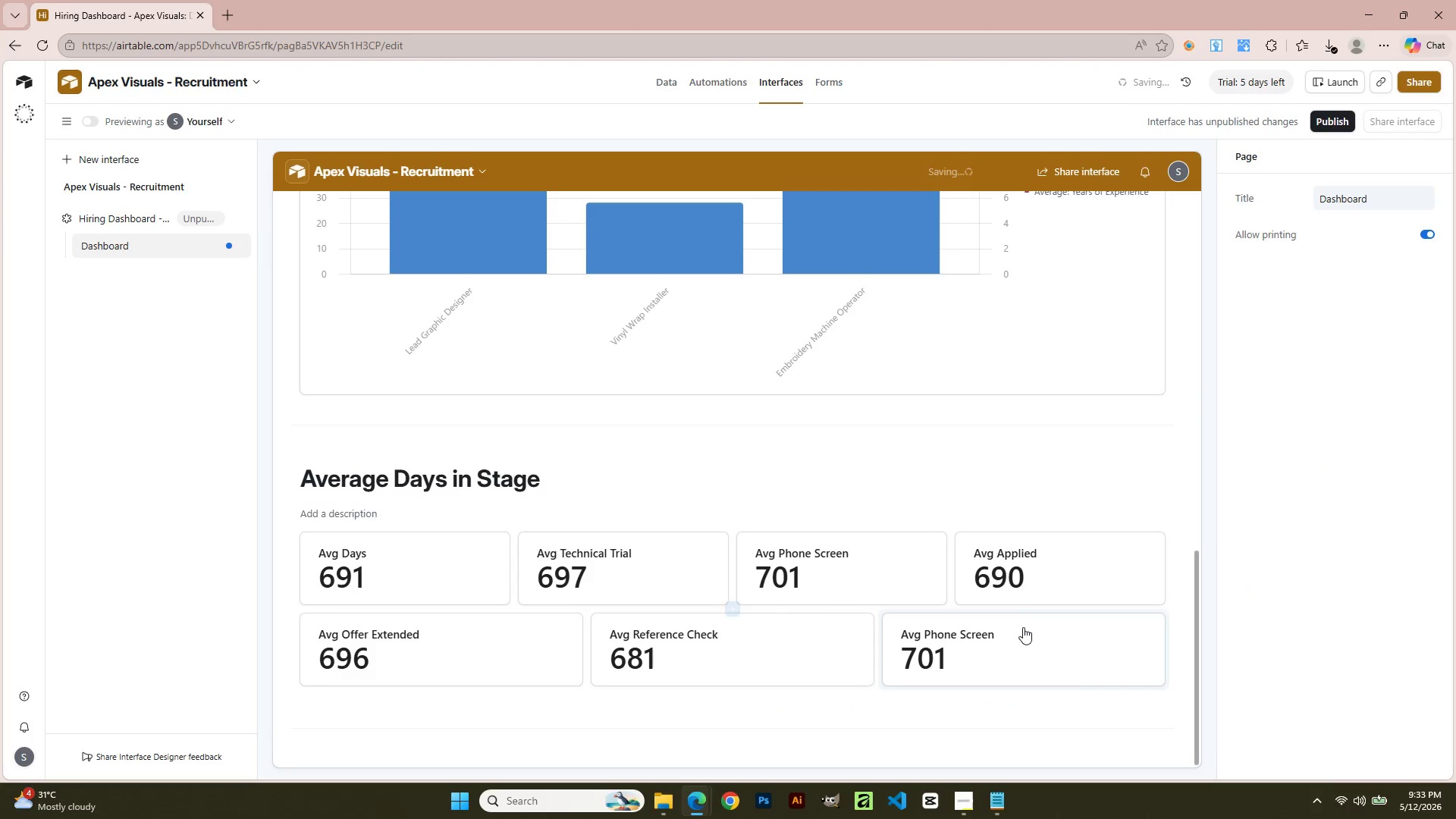 
left_click([1020, 639])
 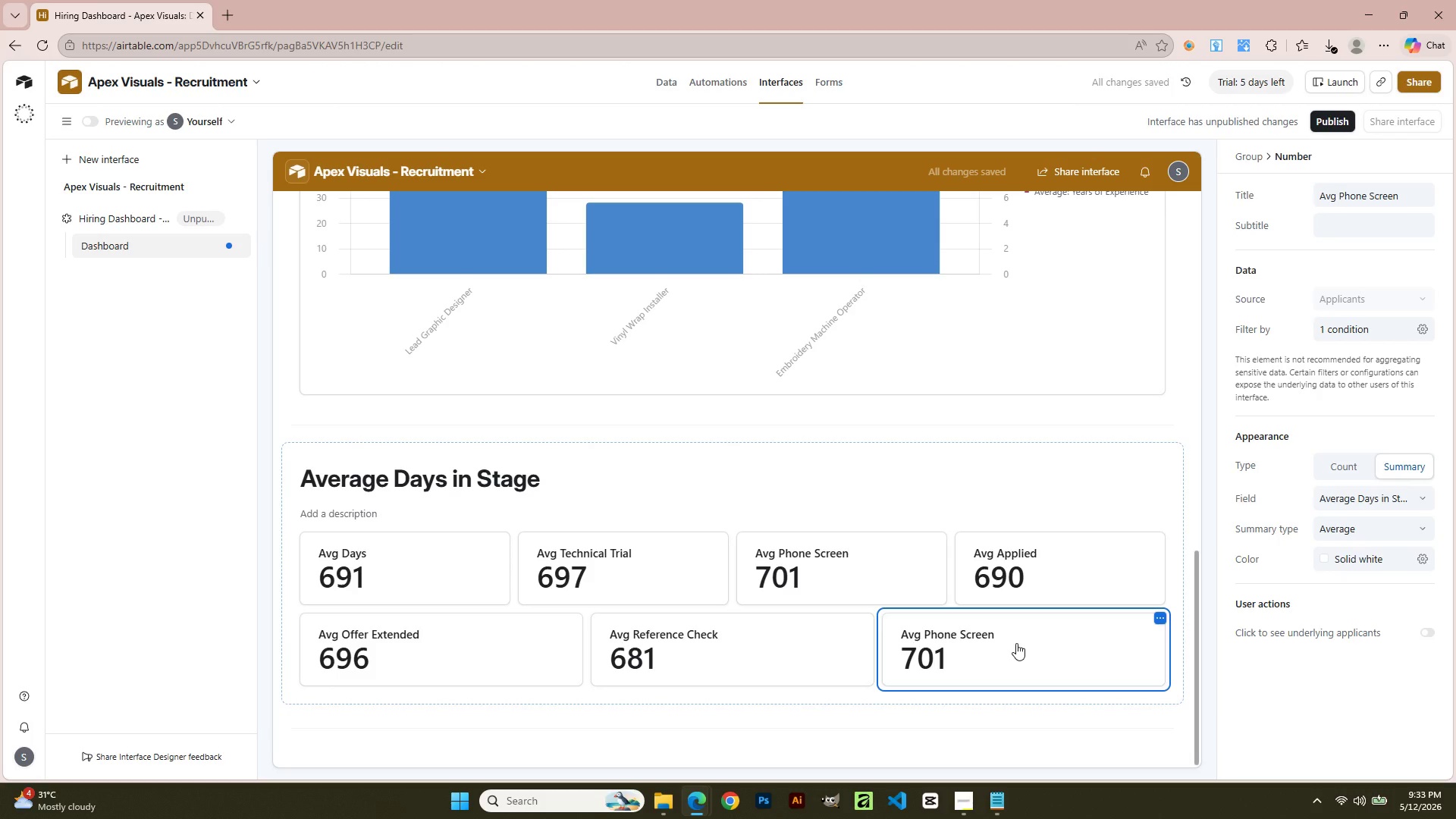 
scroll: coordinate [1016, 639], scroll_direction: up, amount: 13.0
 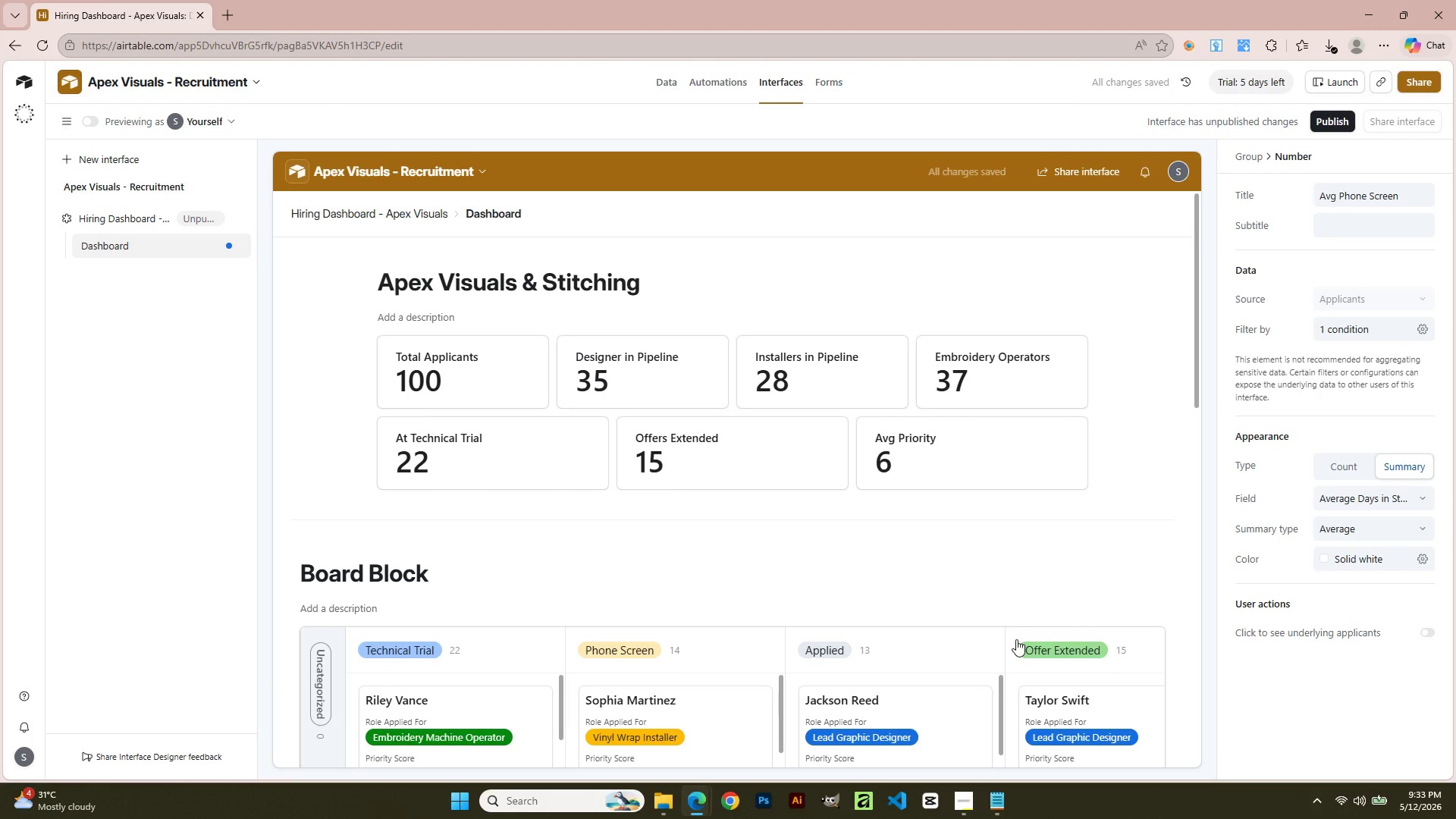 
left_click([1017, 440])
 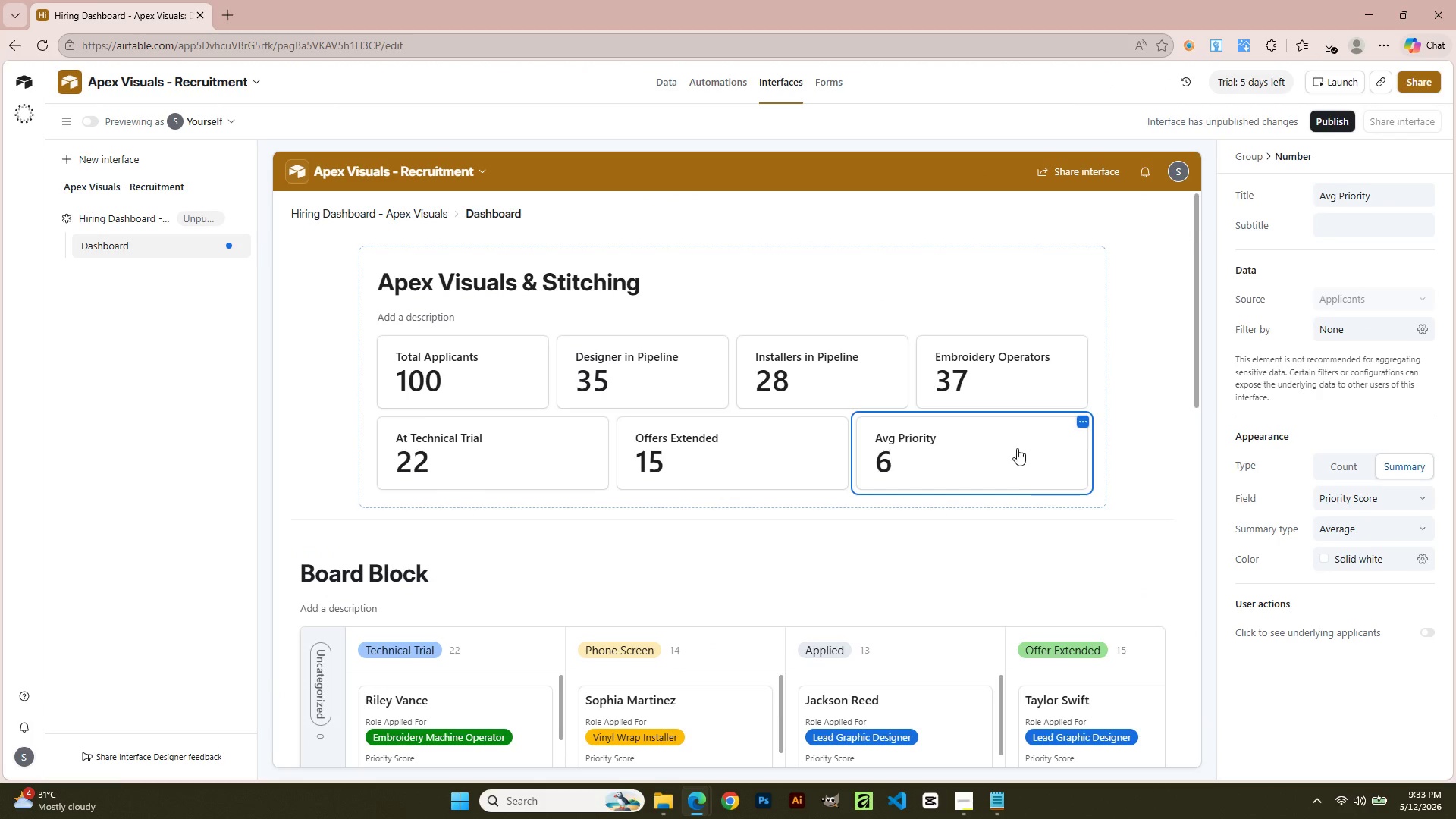 
scroll: coordinate [1007, 532], scroll_direction: down, amount: 9.0
 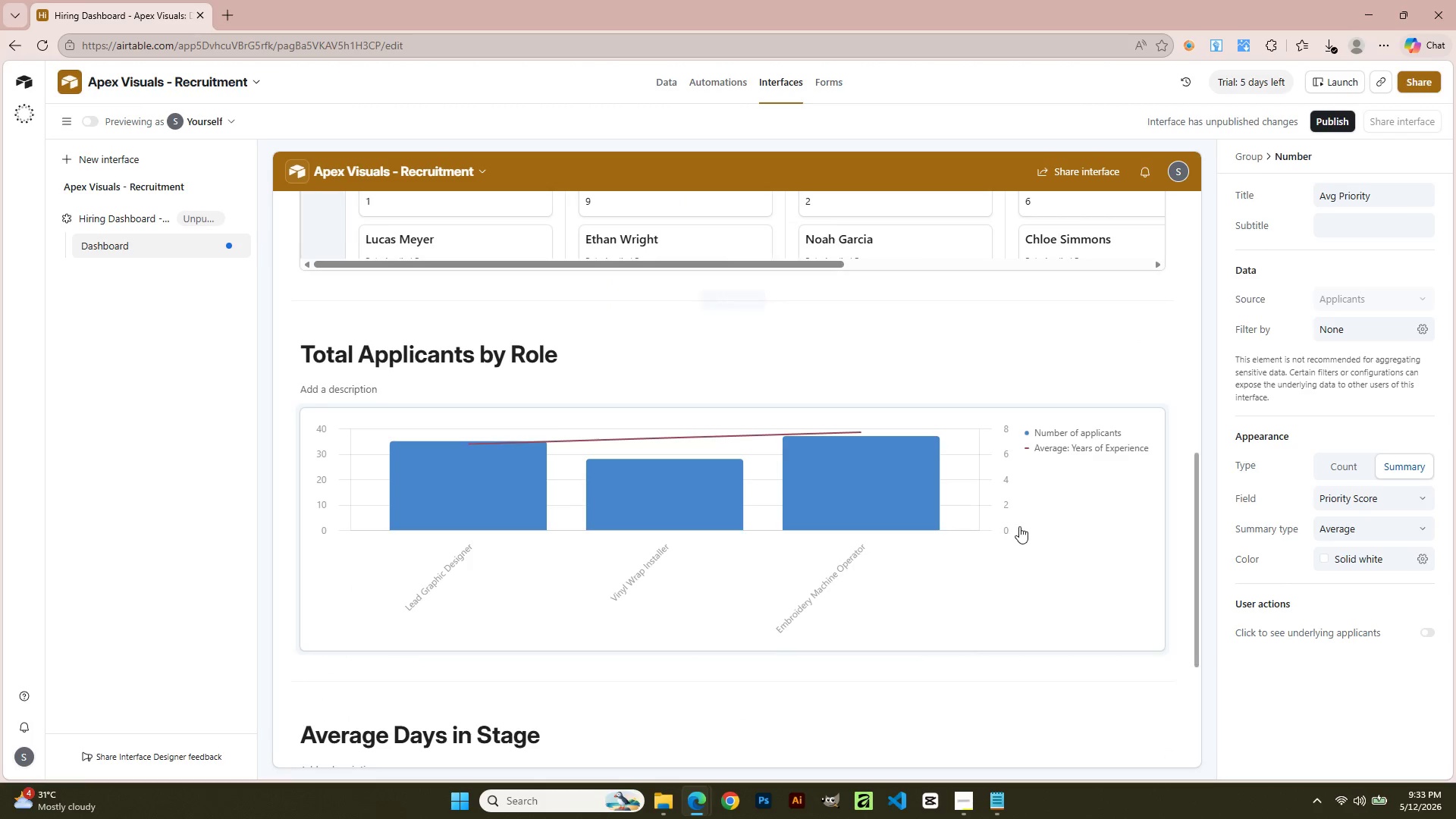 
left_click([491, 648])
 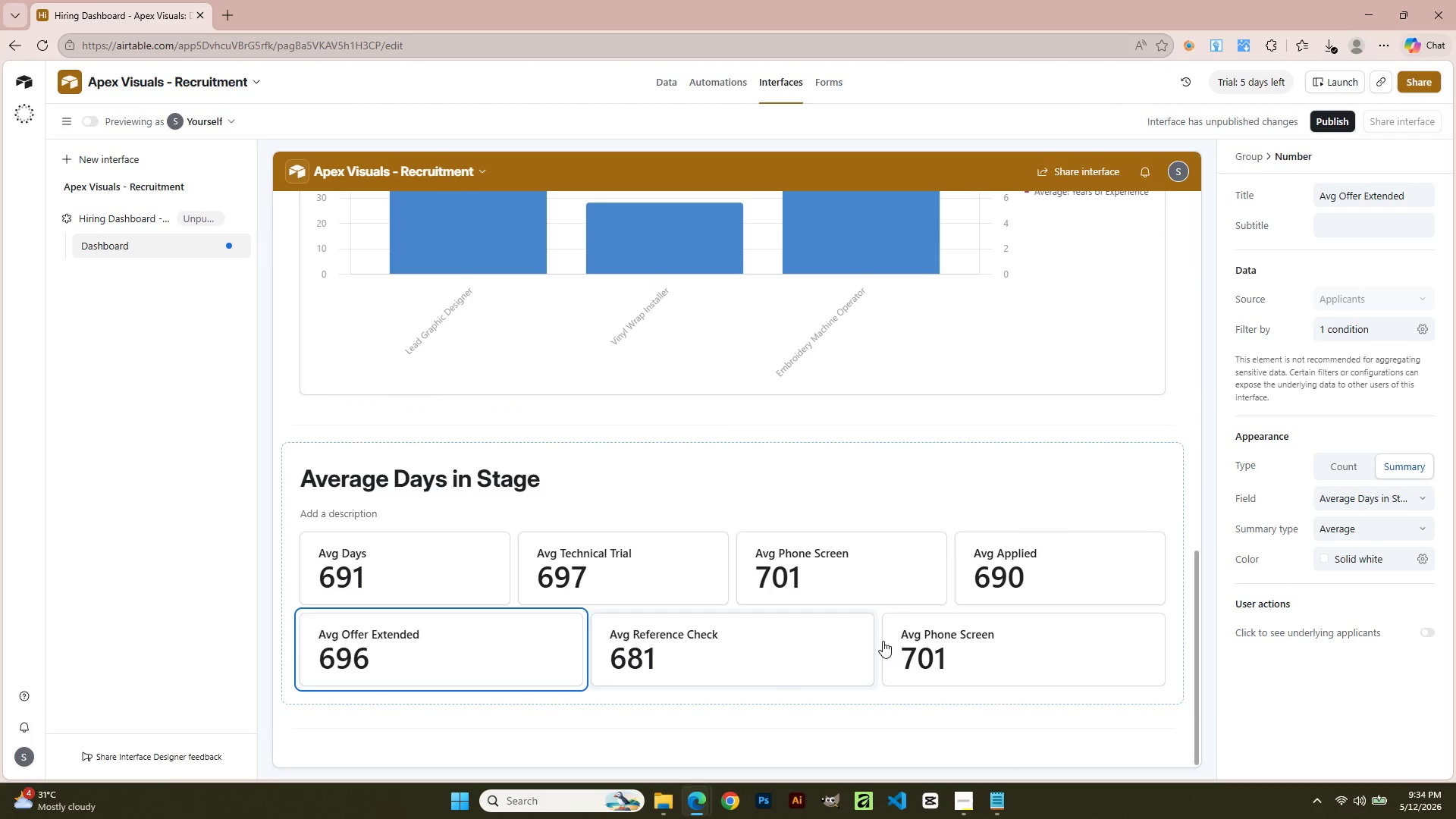 
scroll: coordinate [1019, 526], scroll_direction: down, amount: 6.0
 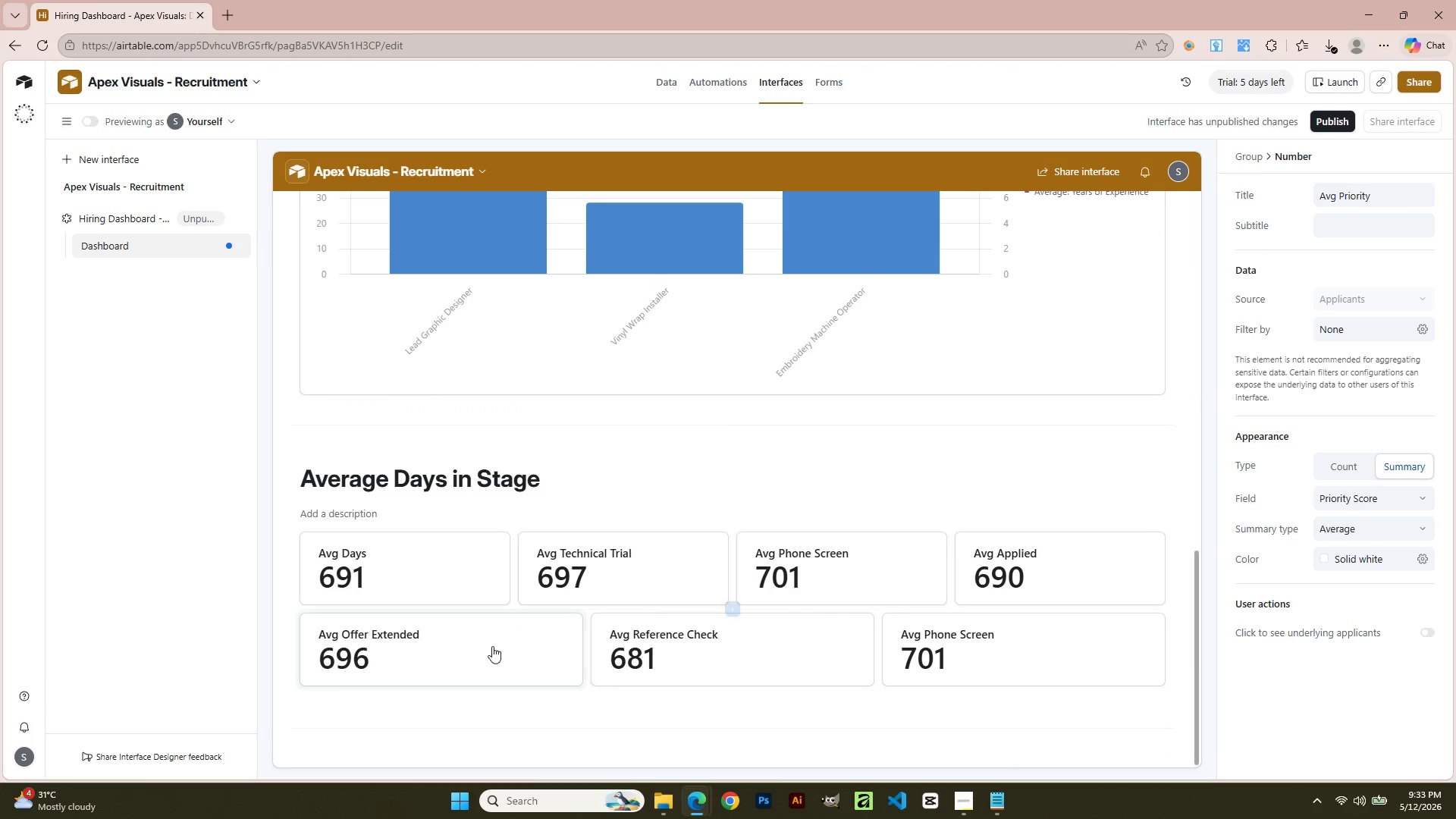 
left_click([1042, 629])
 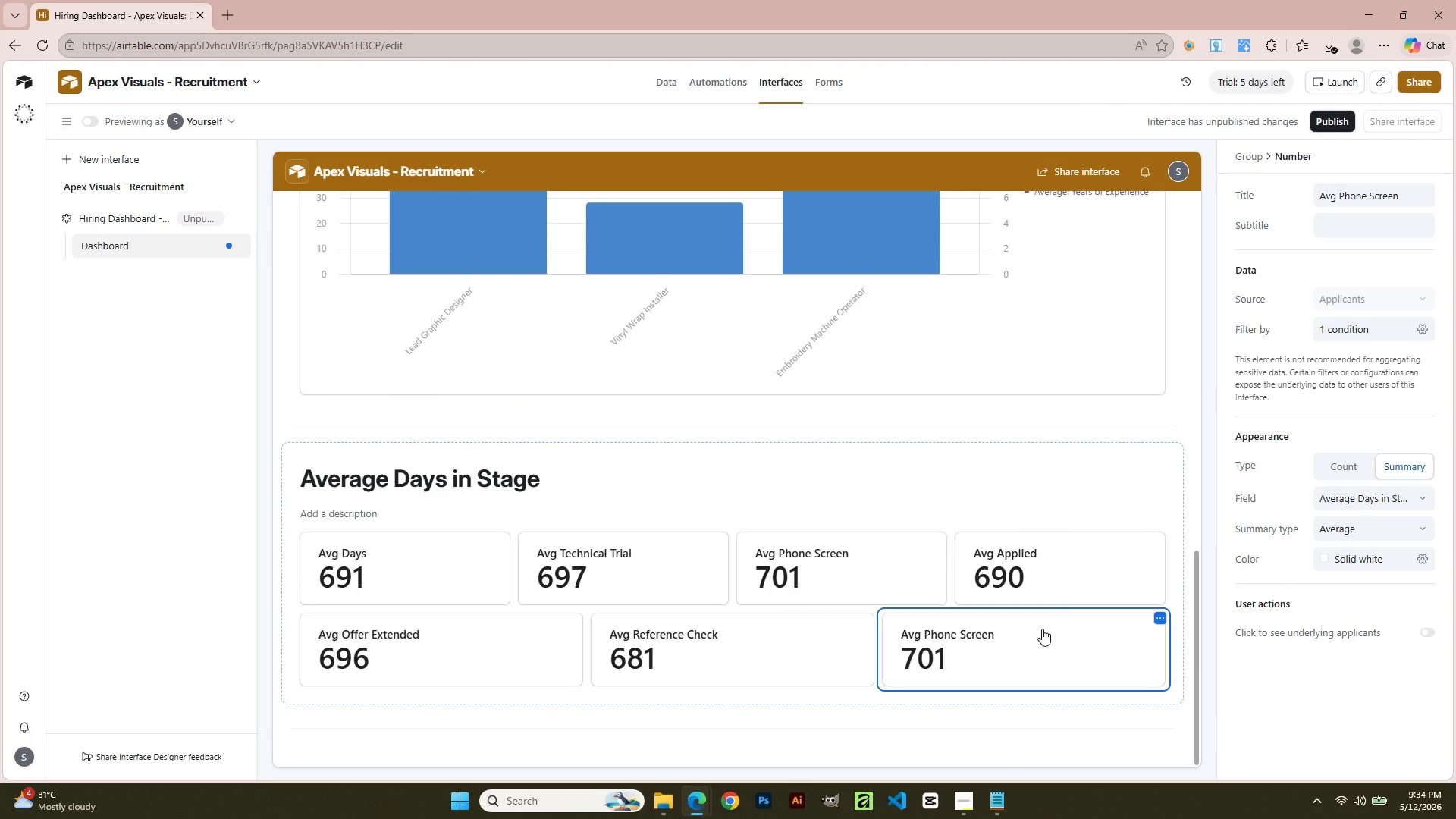 
scroll: coordinate [1110, 670], scroll_direction: down, amount: 3.0
 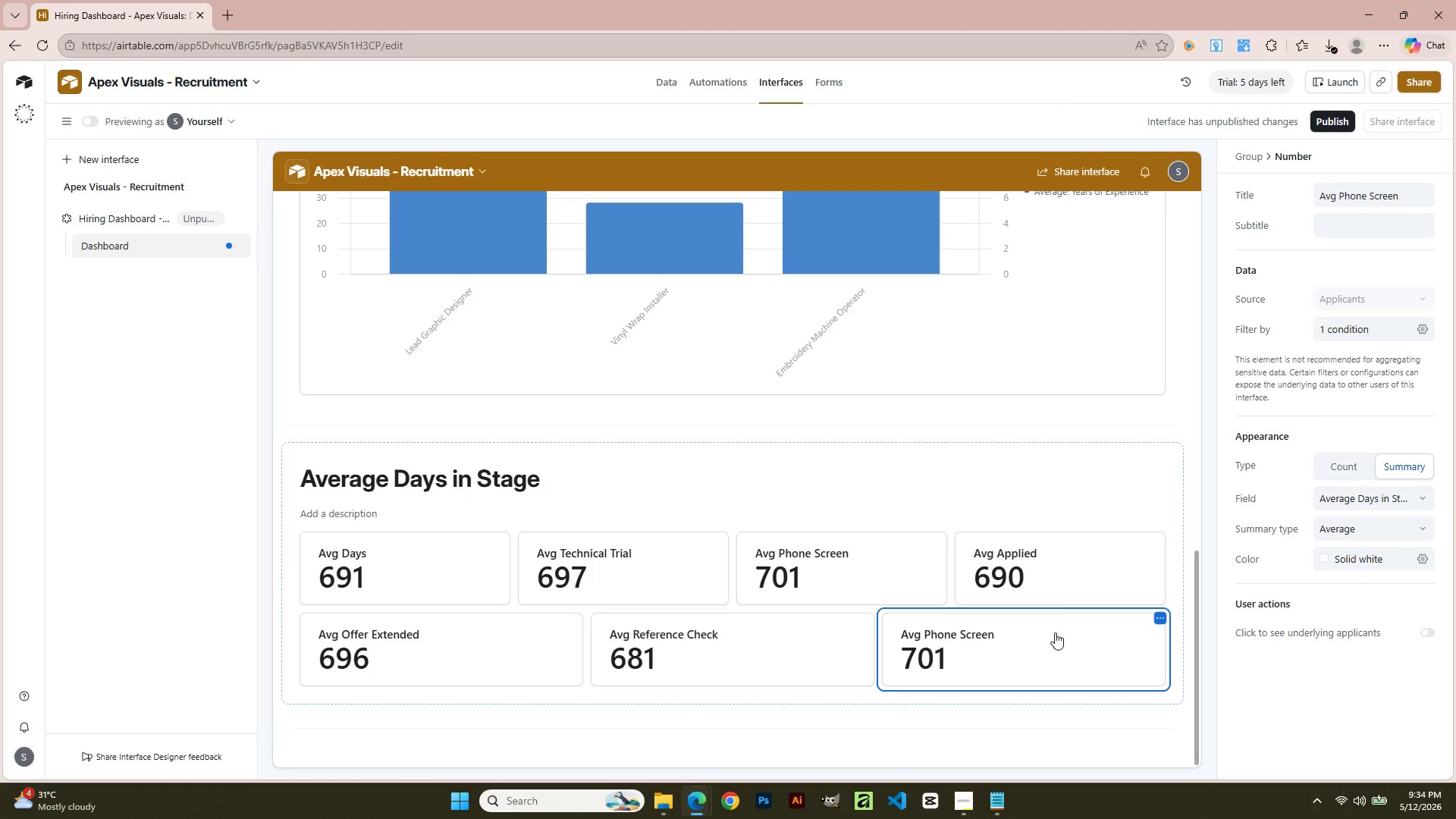 
left_click([1414, 331])
 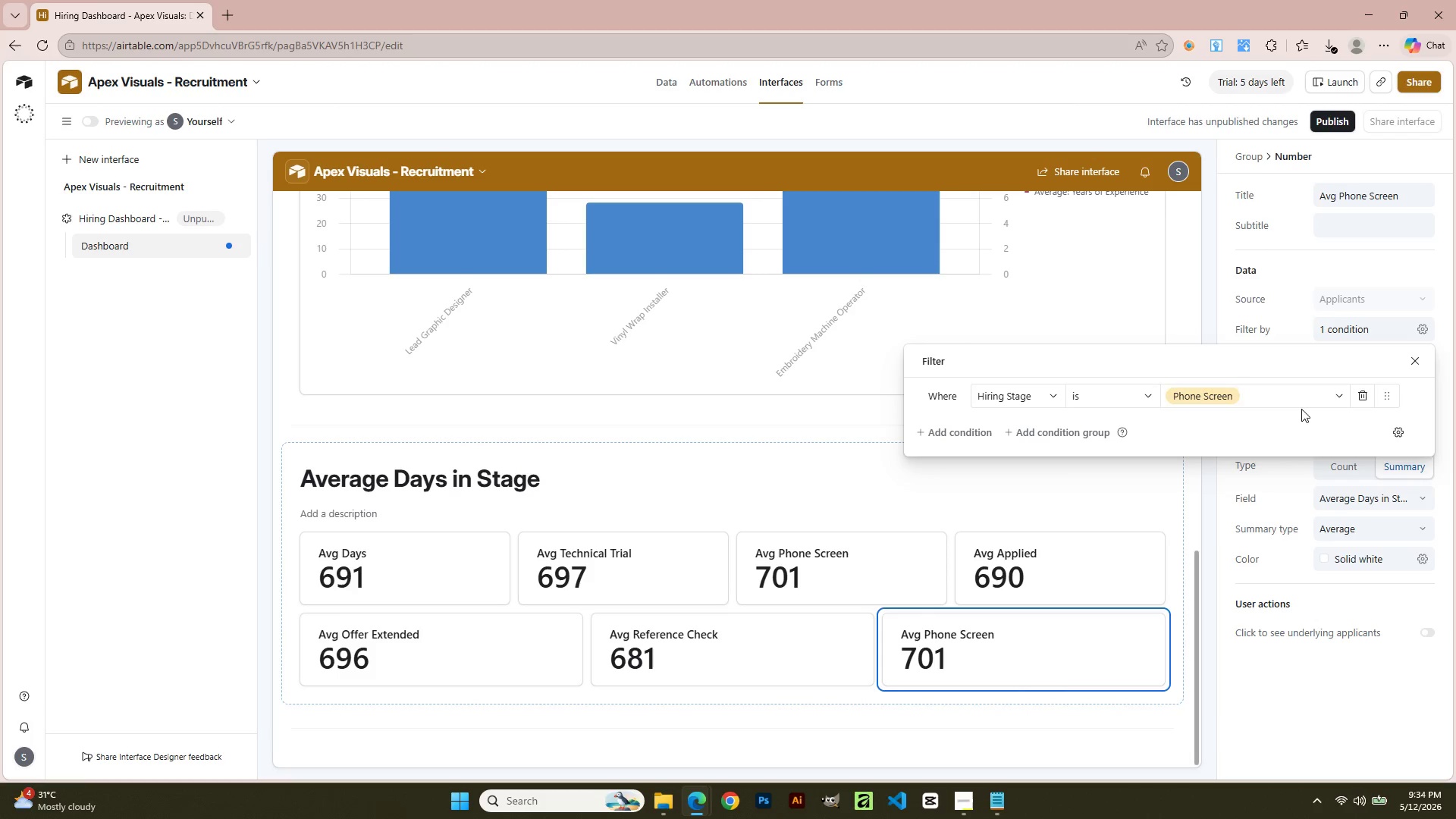 
left_click([1309, 400])
 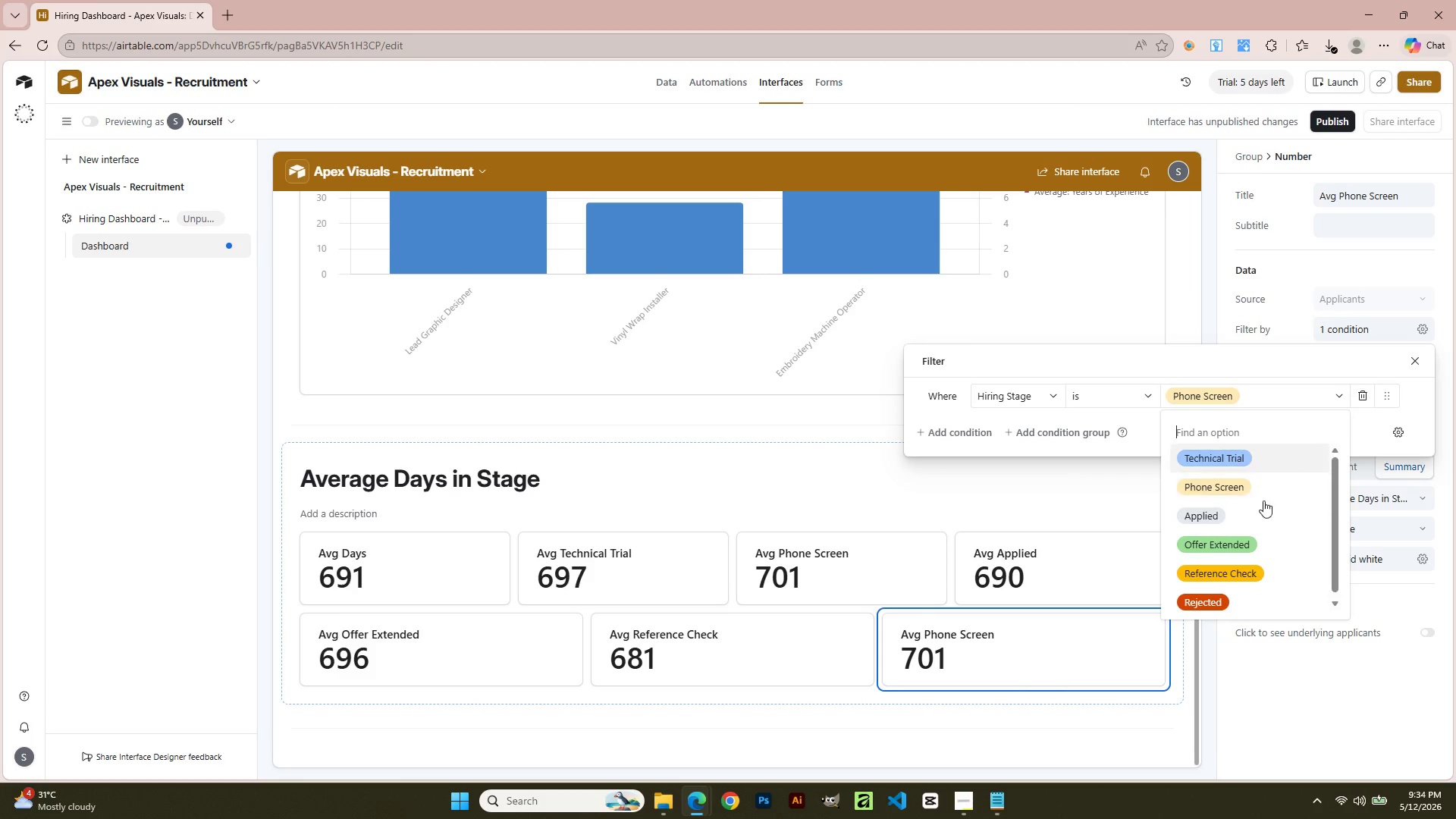 
left_click([1226, 599])
 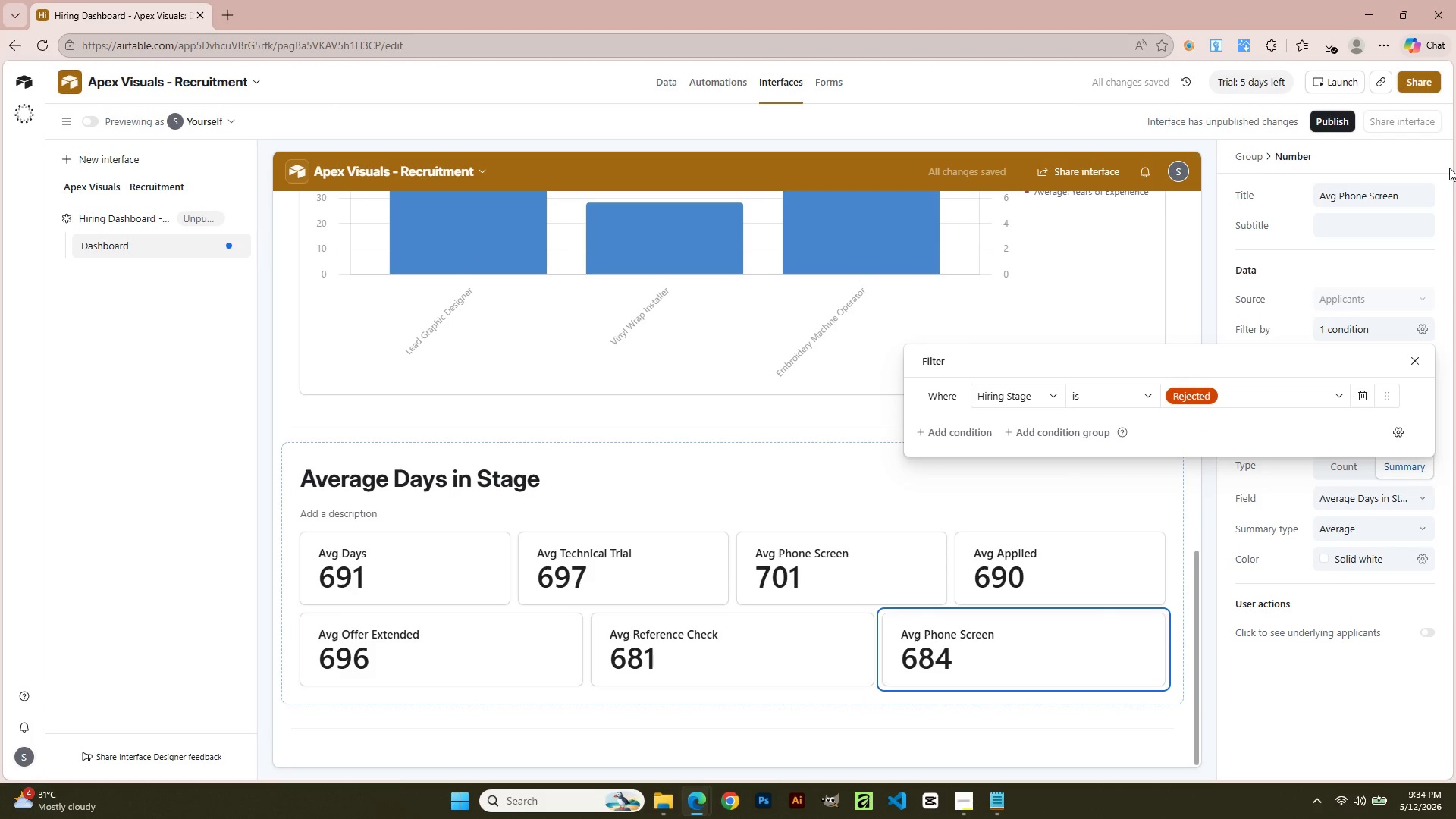 
scroll: coordinate [1251, 538], scroll_direction: down, amount: 2.0
 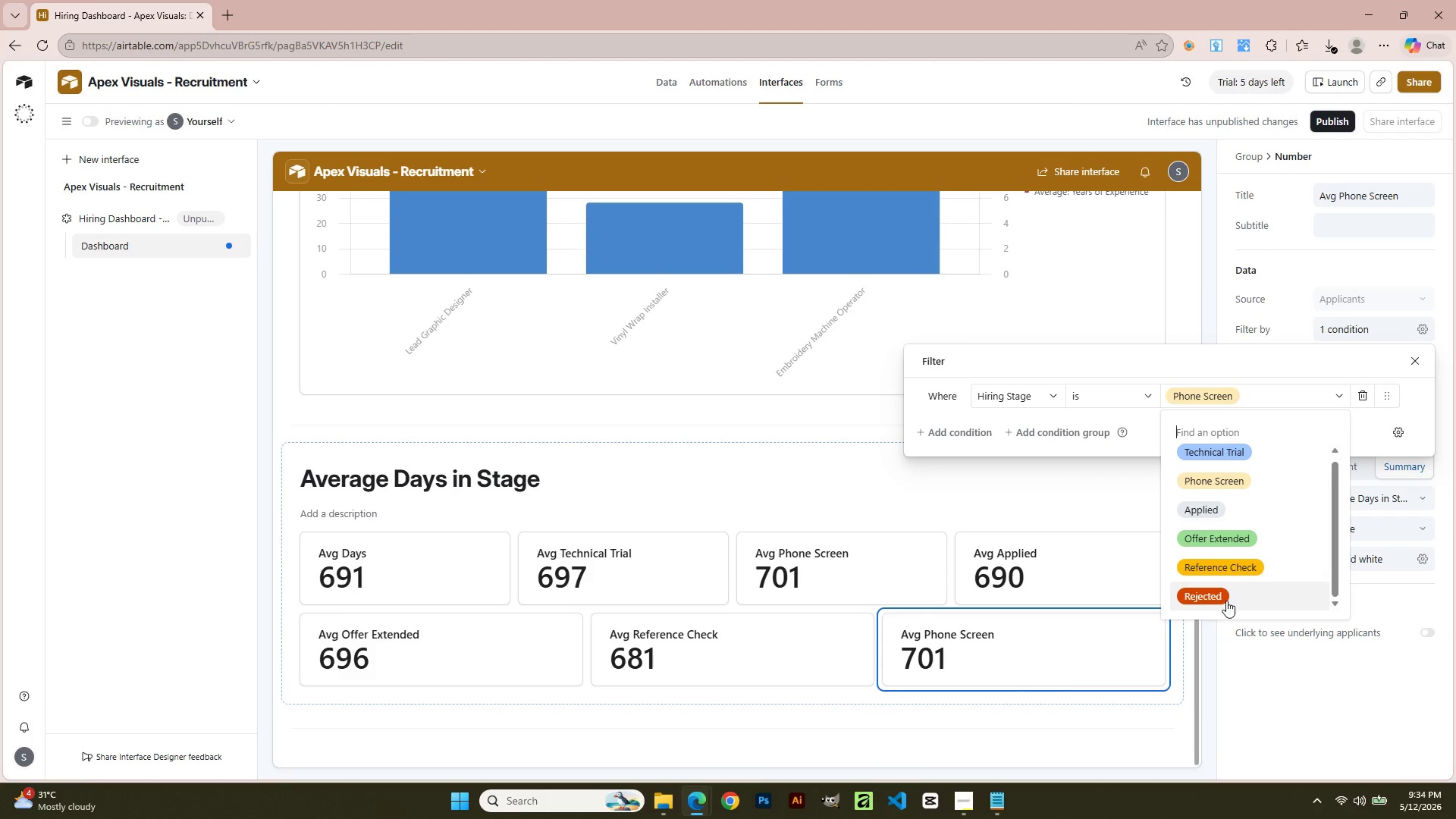 
left_click([1412, 199])
 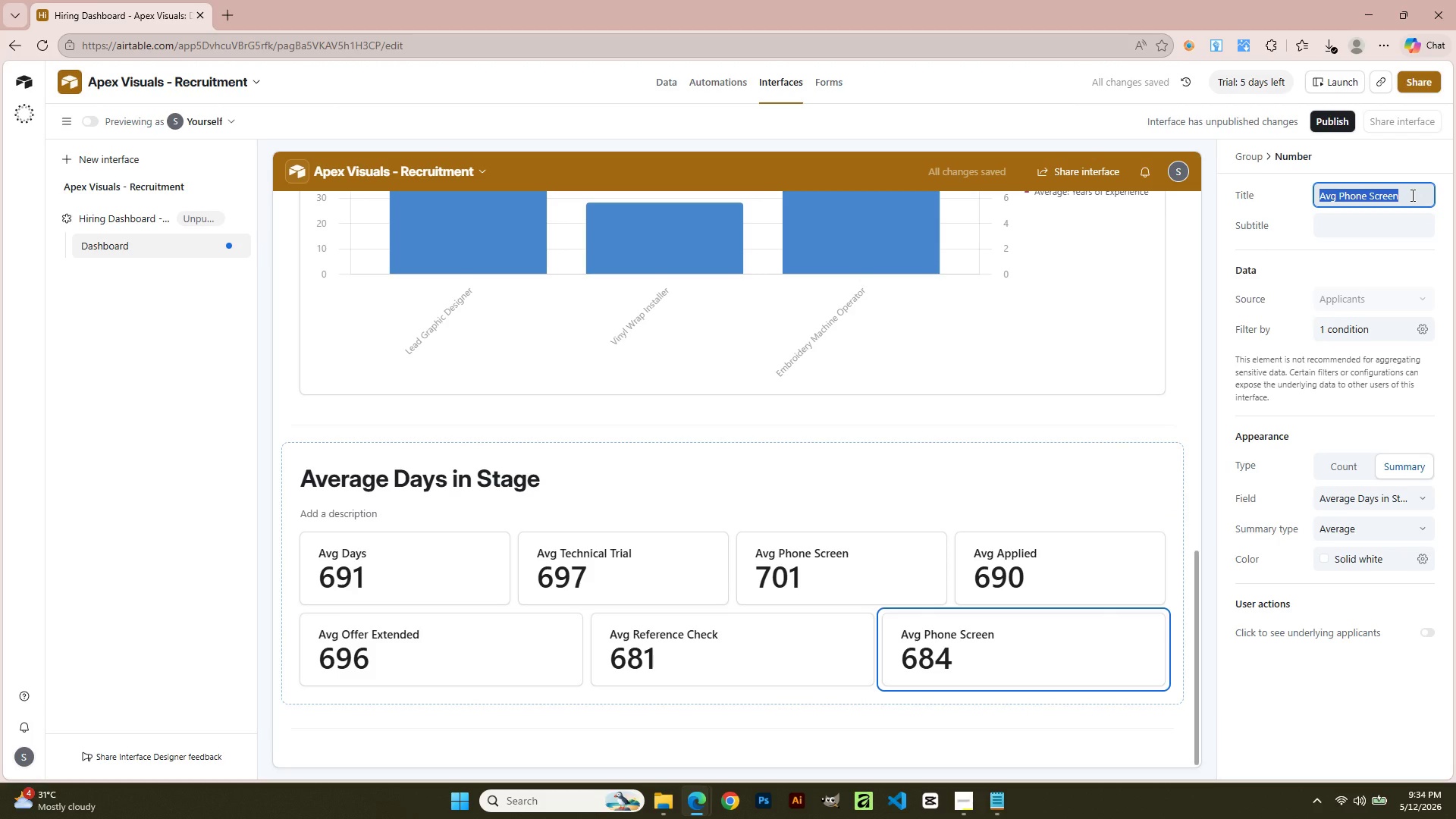 
double_click([1411, 195])
 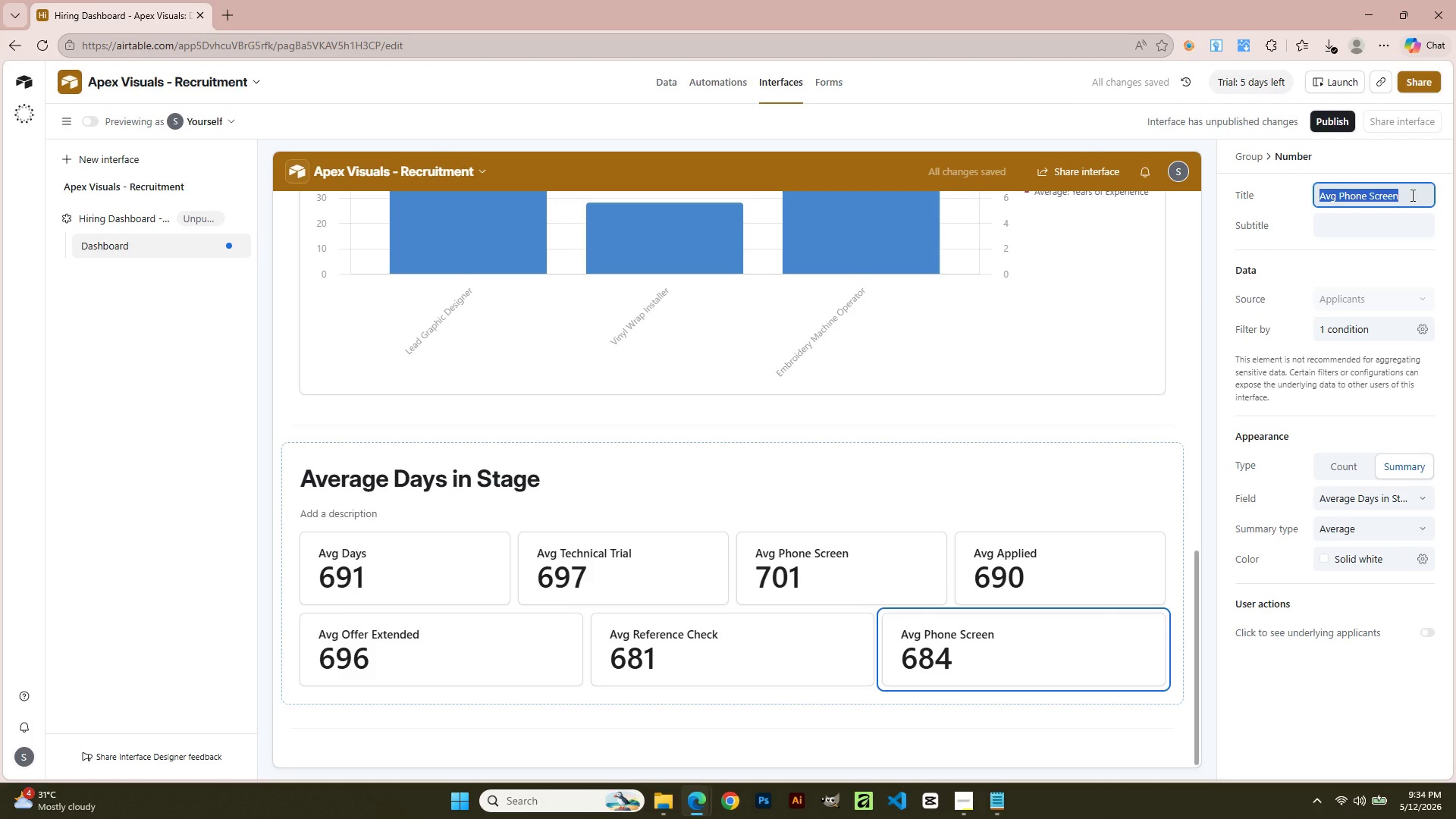 
key(ArrowRight)
 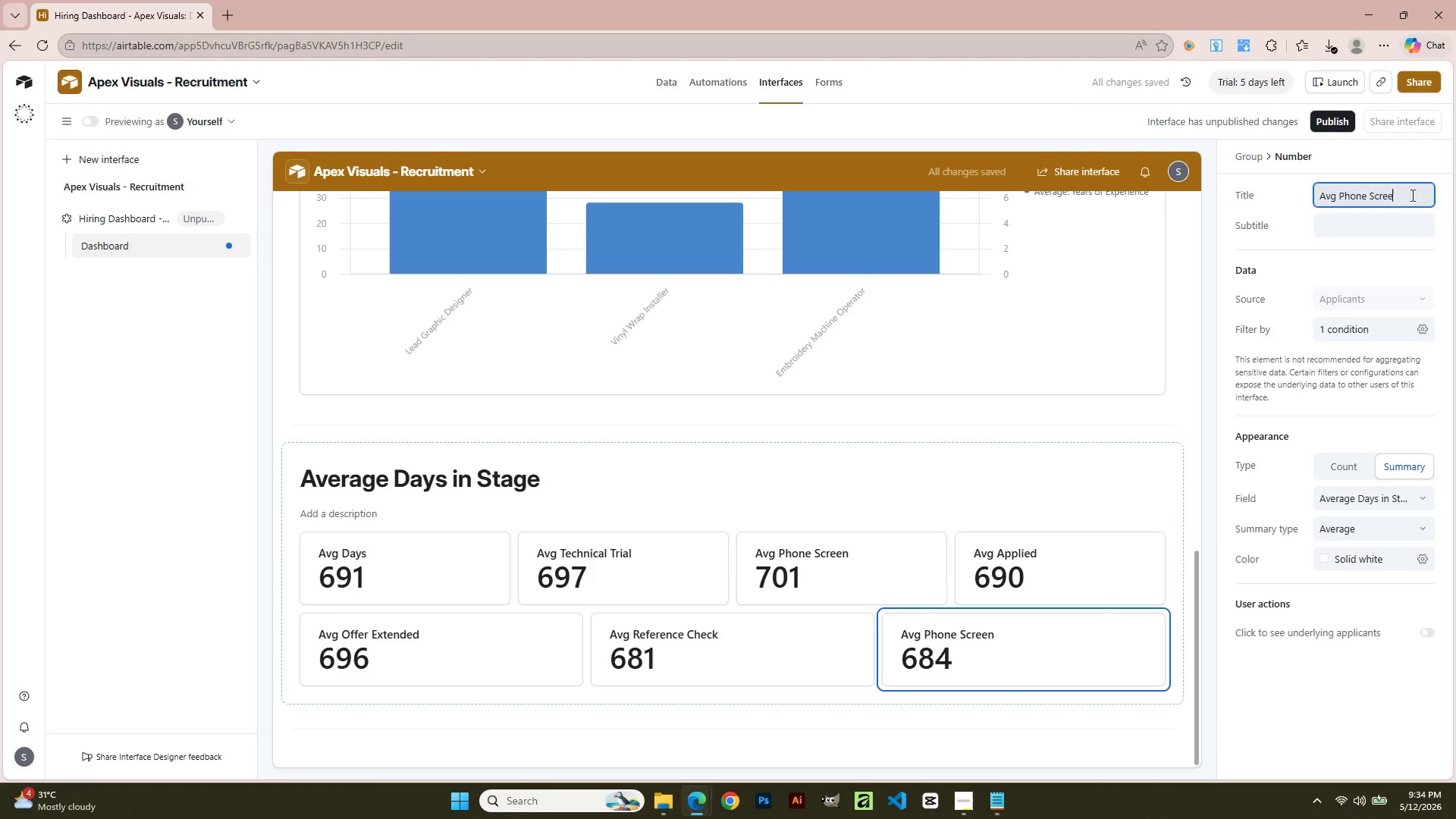 
key(Backspace)
key(Backspace)
key(Backspace)
key(Backspace)
key(Backspace)
key(Backspace)
key(Backspace)
key(Backspace)
key(Backspace)
key(Backspace)
key(Backspace)
key(Backspace)
type(Rejected)
 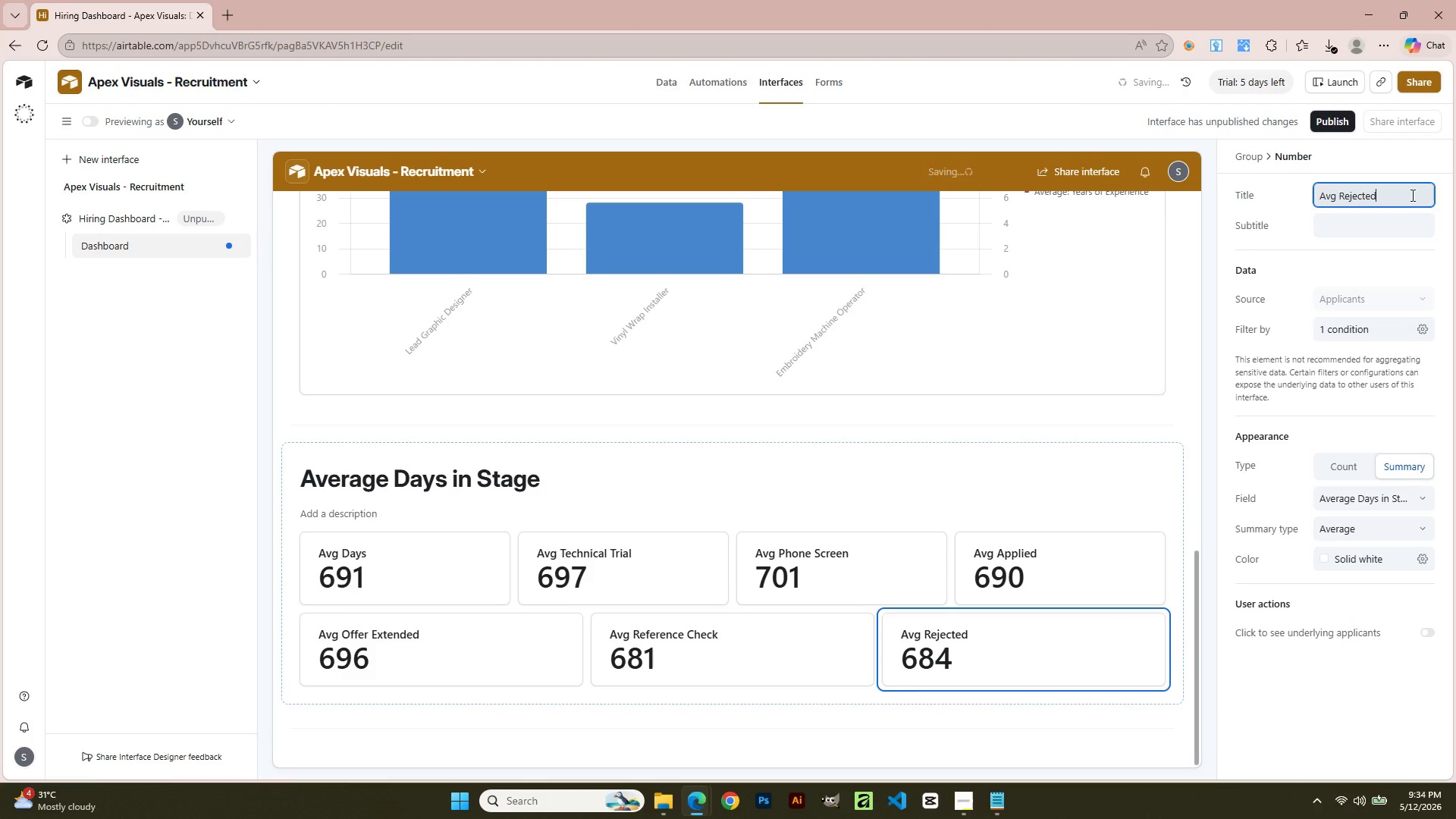 
left_click([1189, 479])
 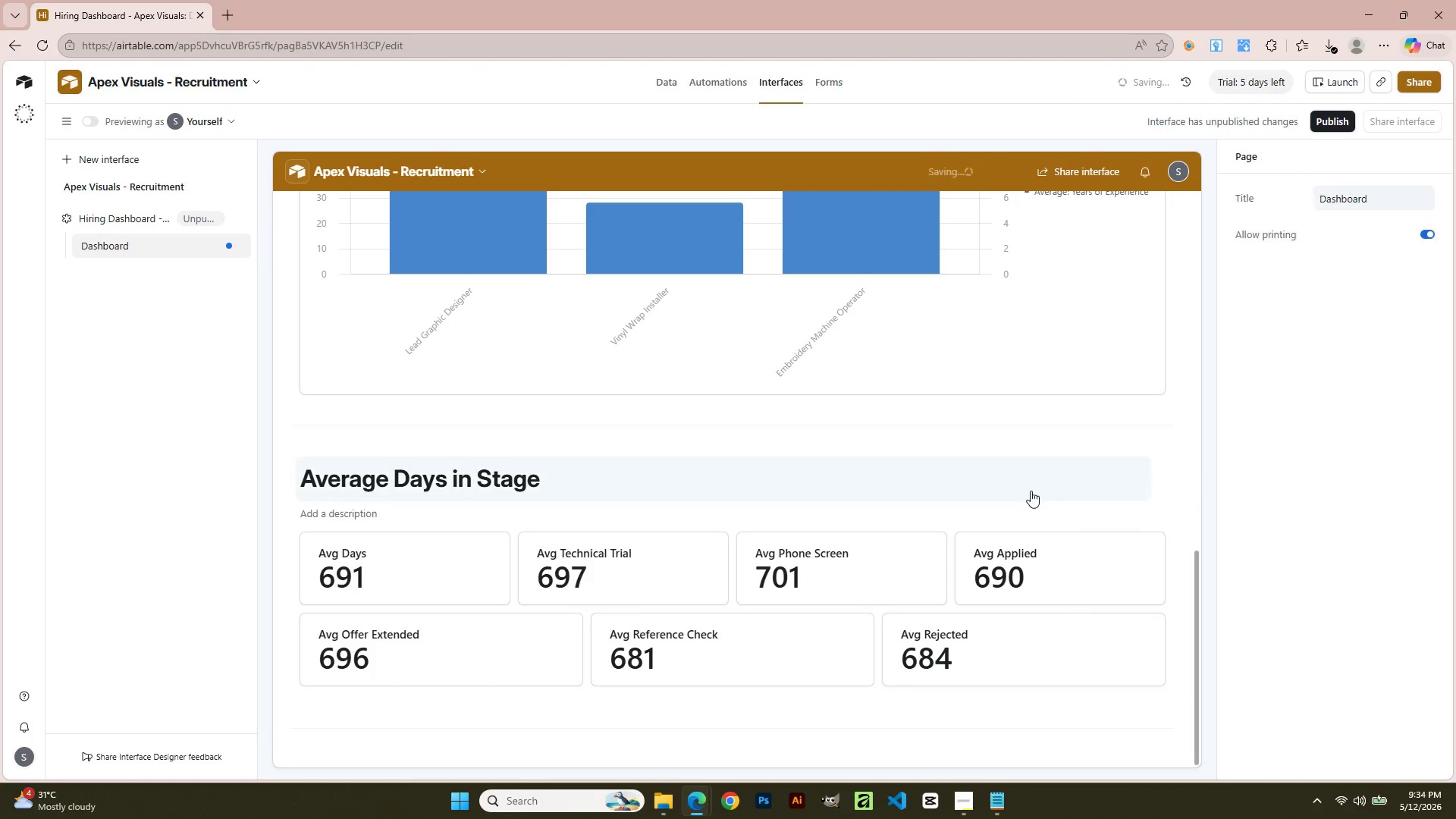 
scroll: coordinate [851, 516], scroll_direction: up, amount: 5.0
 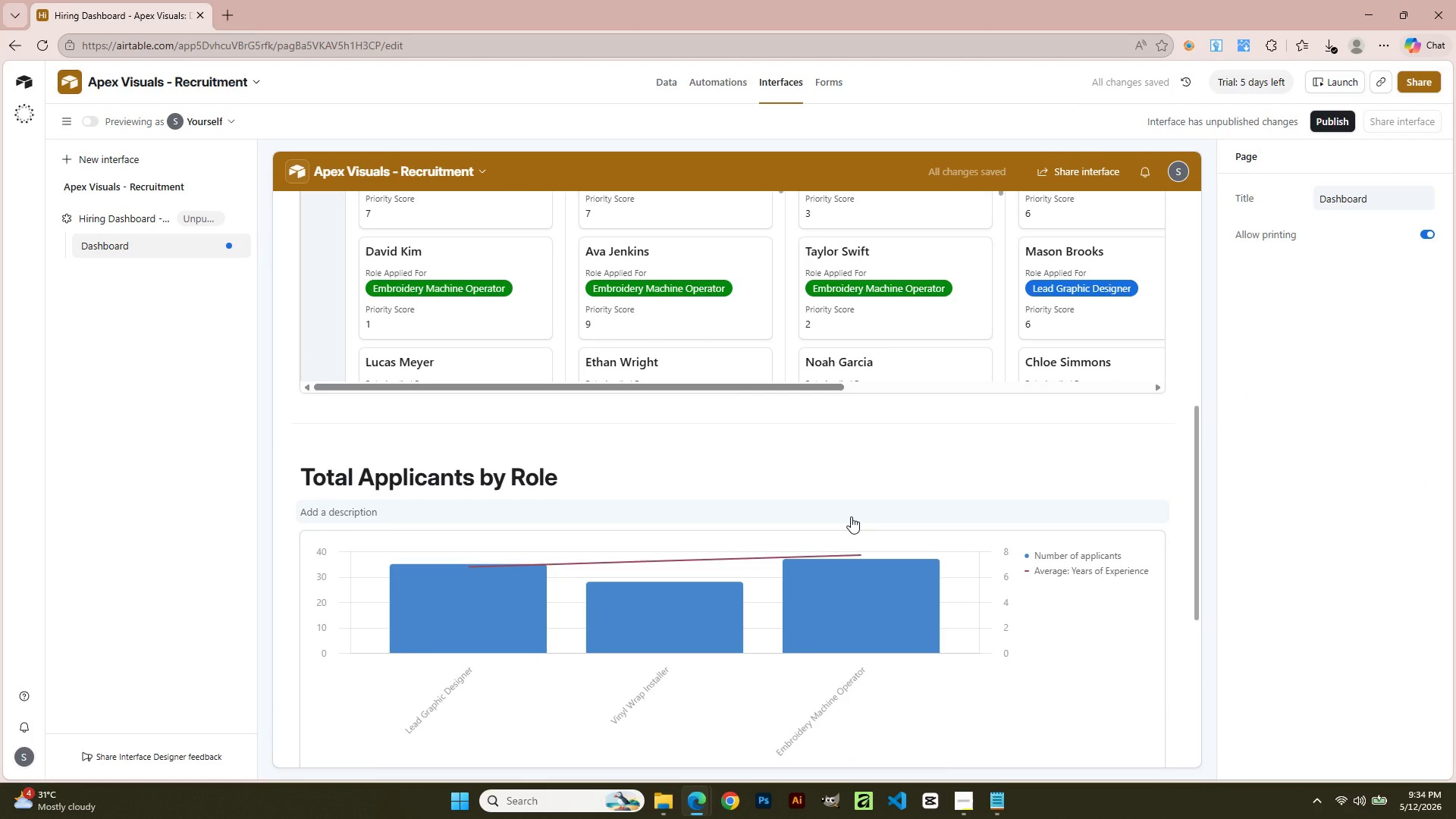 
scroll: coordinate [852, 519], scroll_direction: down, amount: 2.0
 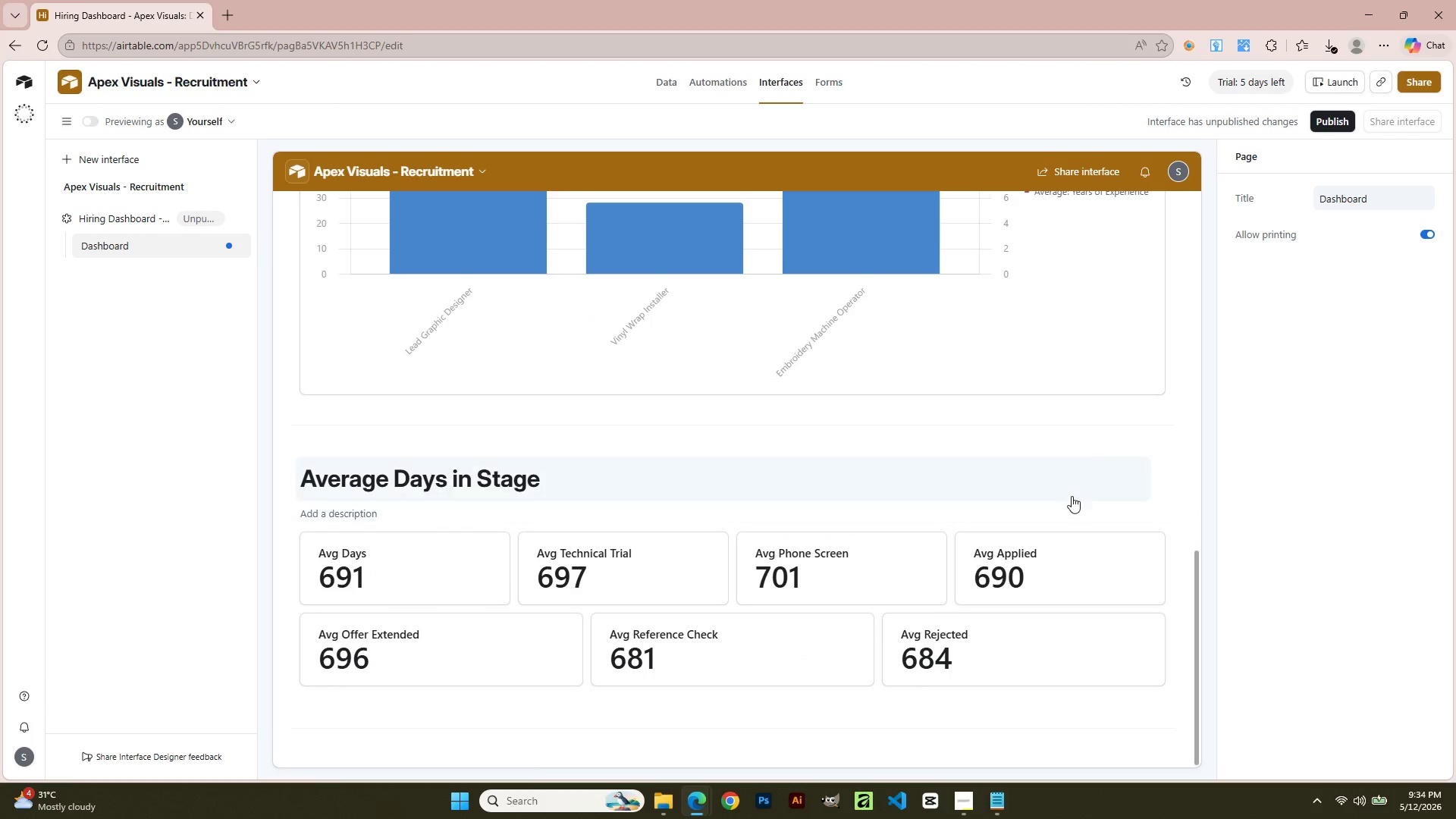 
left_click([1073, 479])
 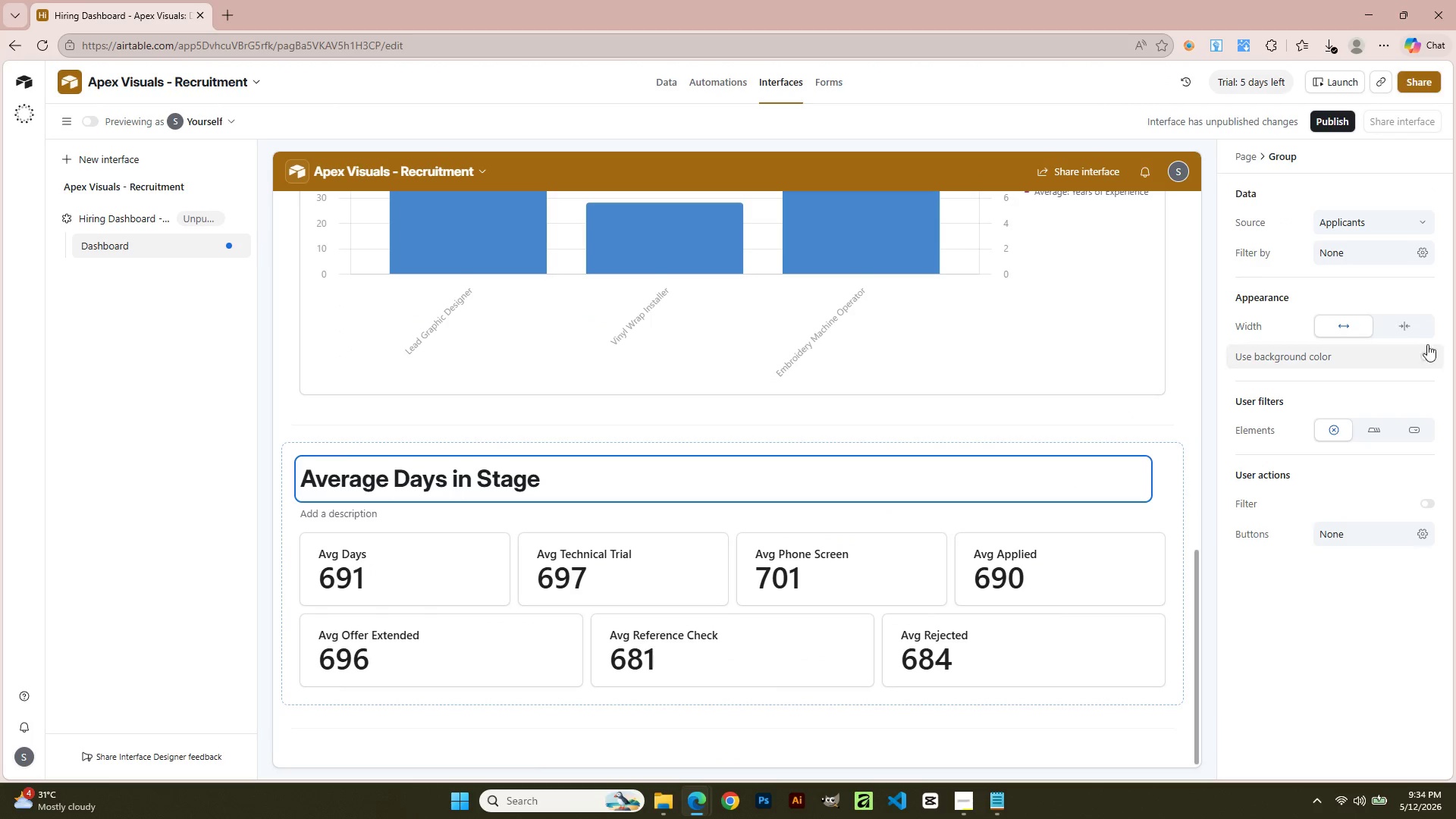 
left_click([1400, 336])
 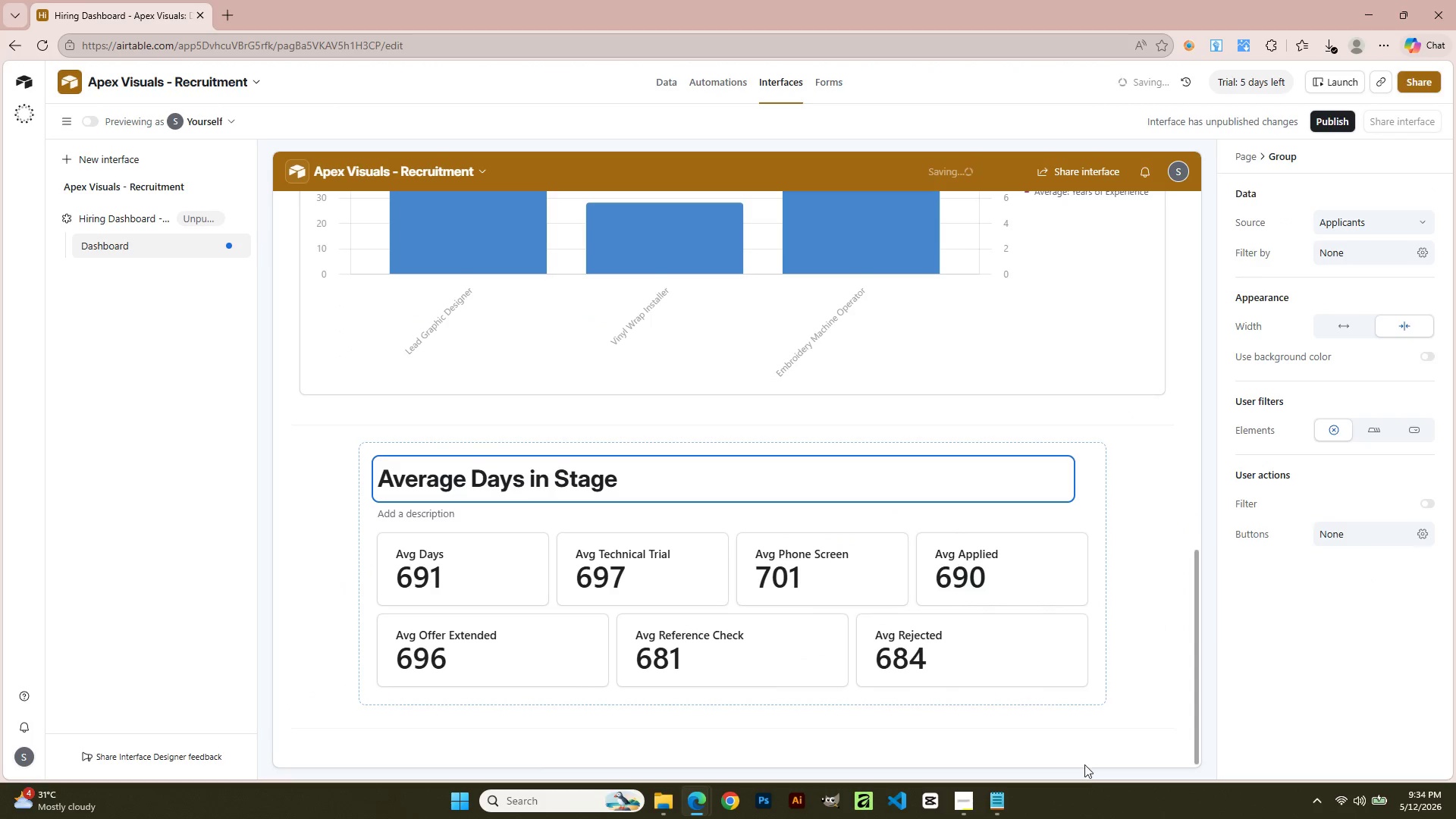 
scroll: coordinate [1024, 422], scroll_direction: up, amount: 6.0
 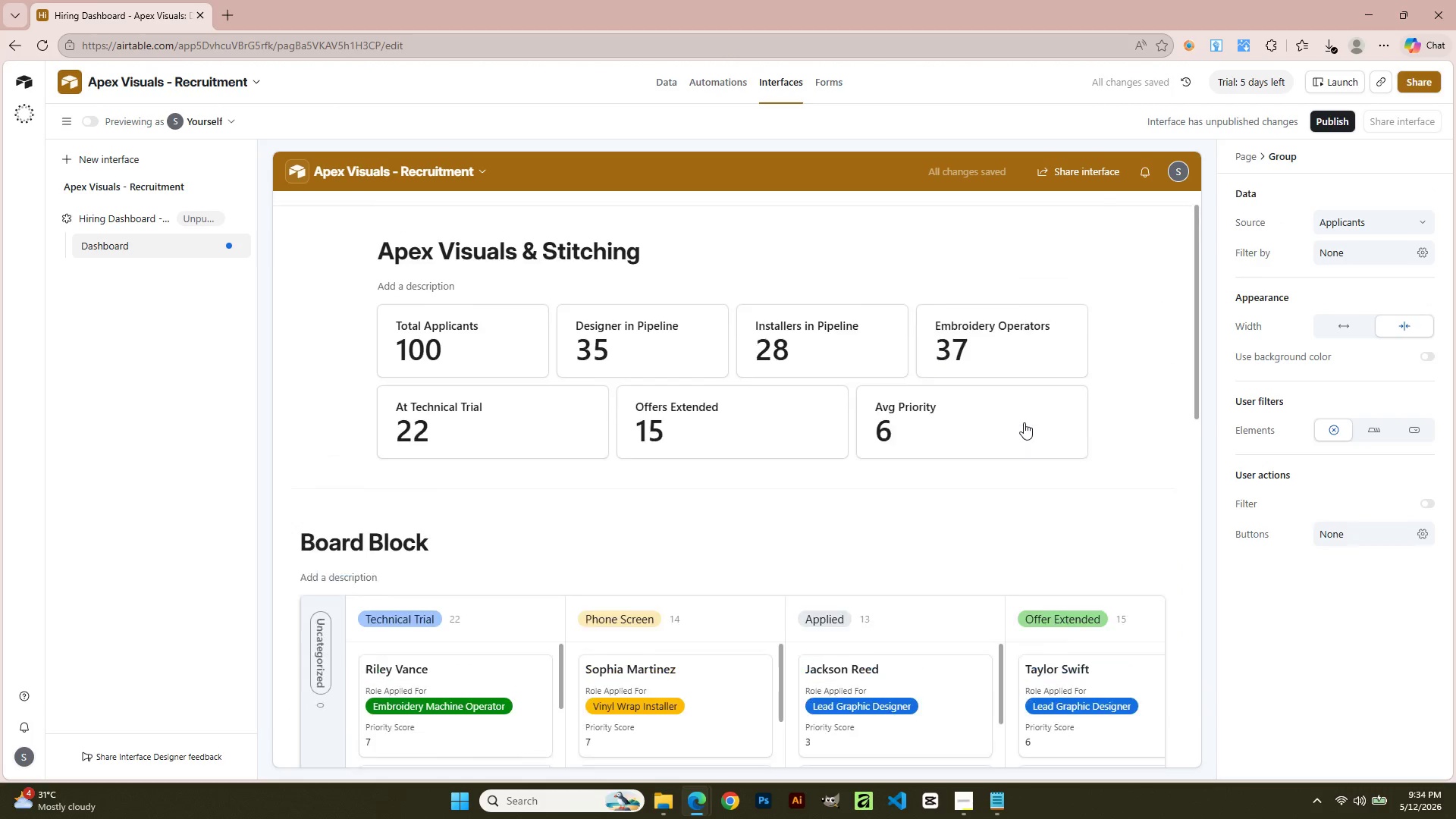 
scroll: coordinate [860, 623], scroll_direction: down, amount: 21.0